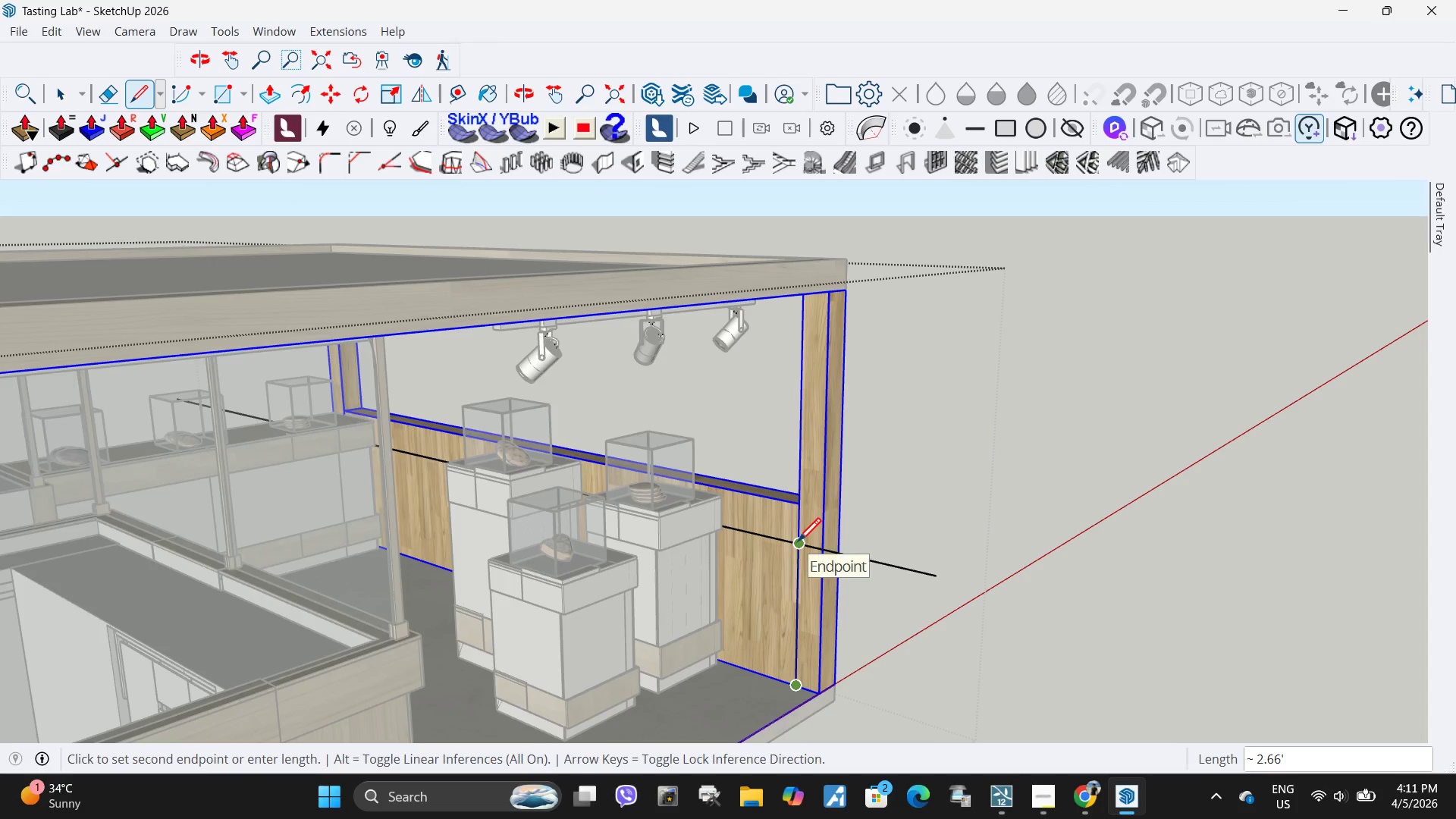 
key(Space)
 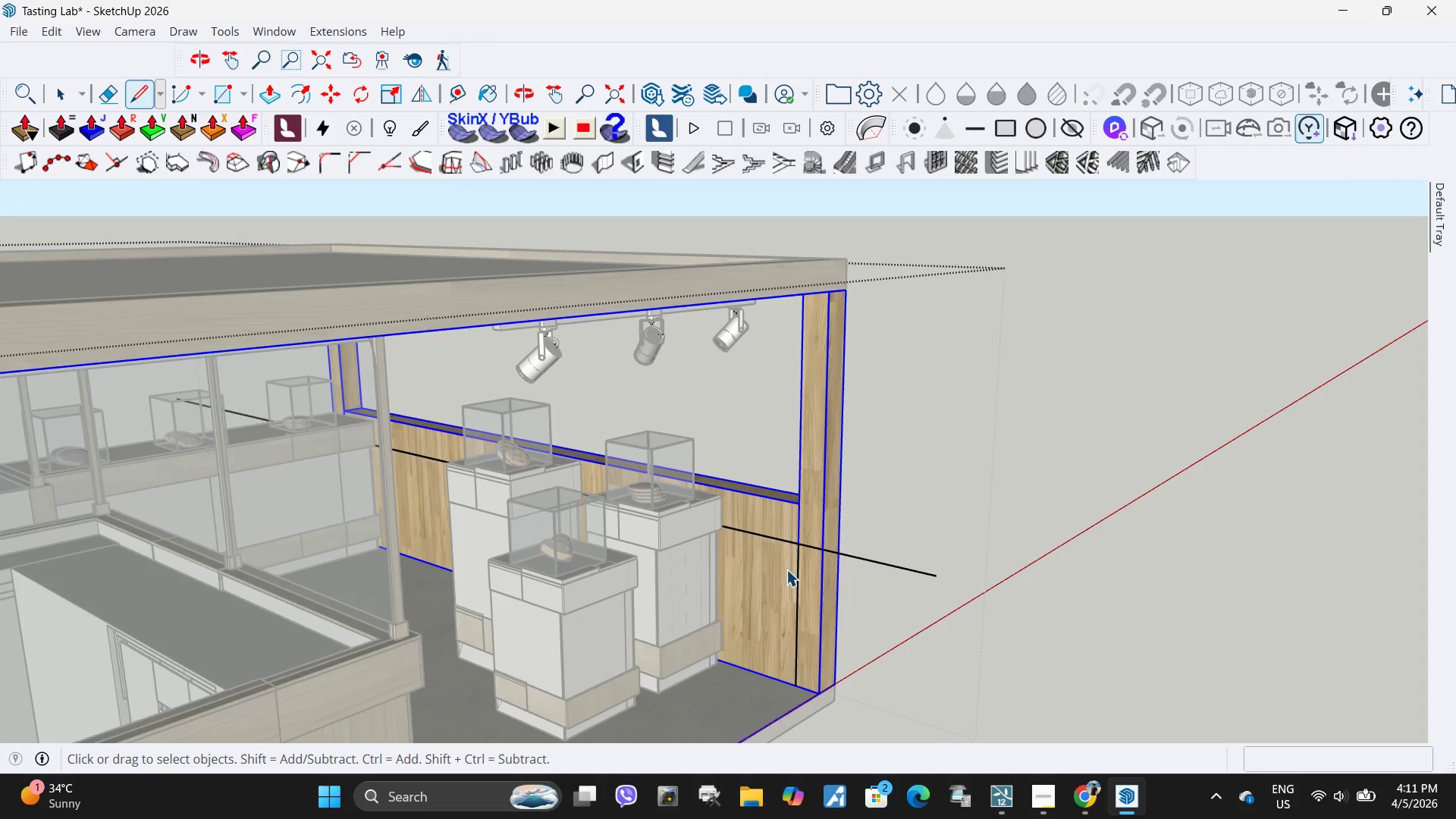 
double_click([786, 570])
 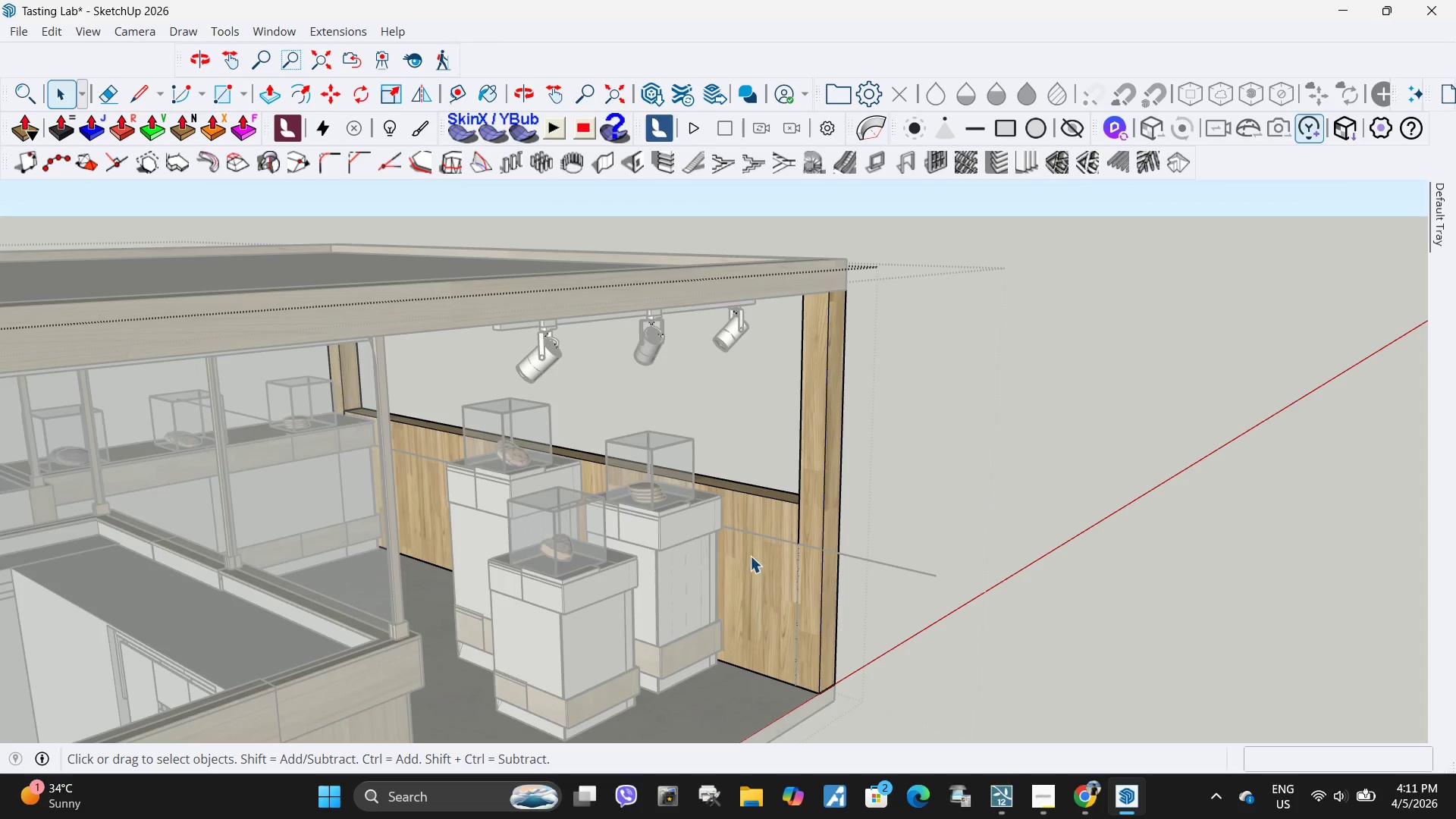 
key(R)
 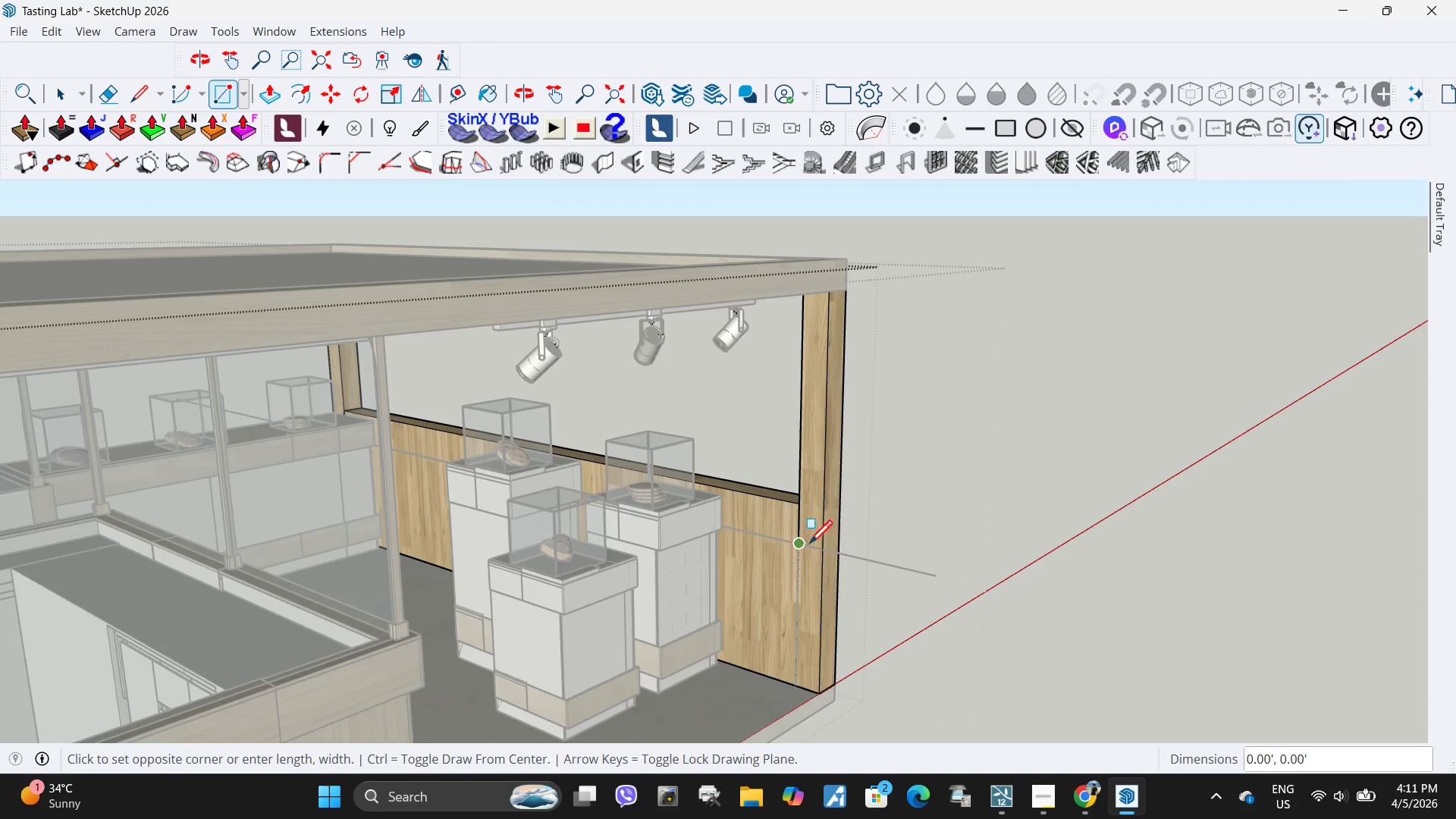 
scroll: coordinate [1105, 527], scroll_direction: down, amount: 12.0
 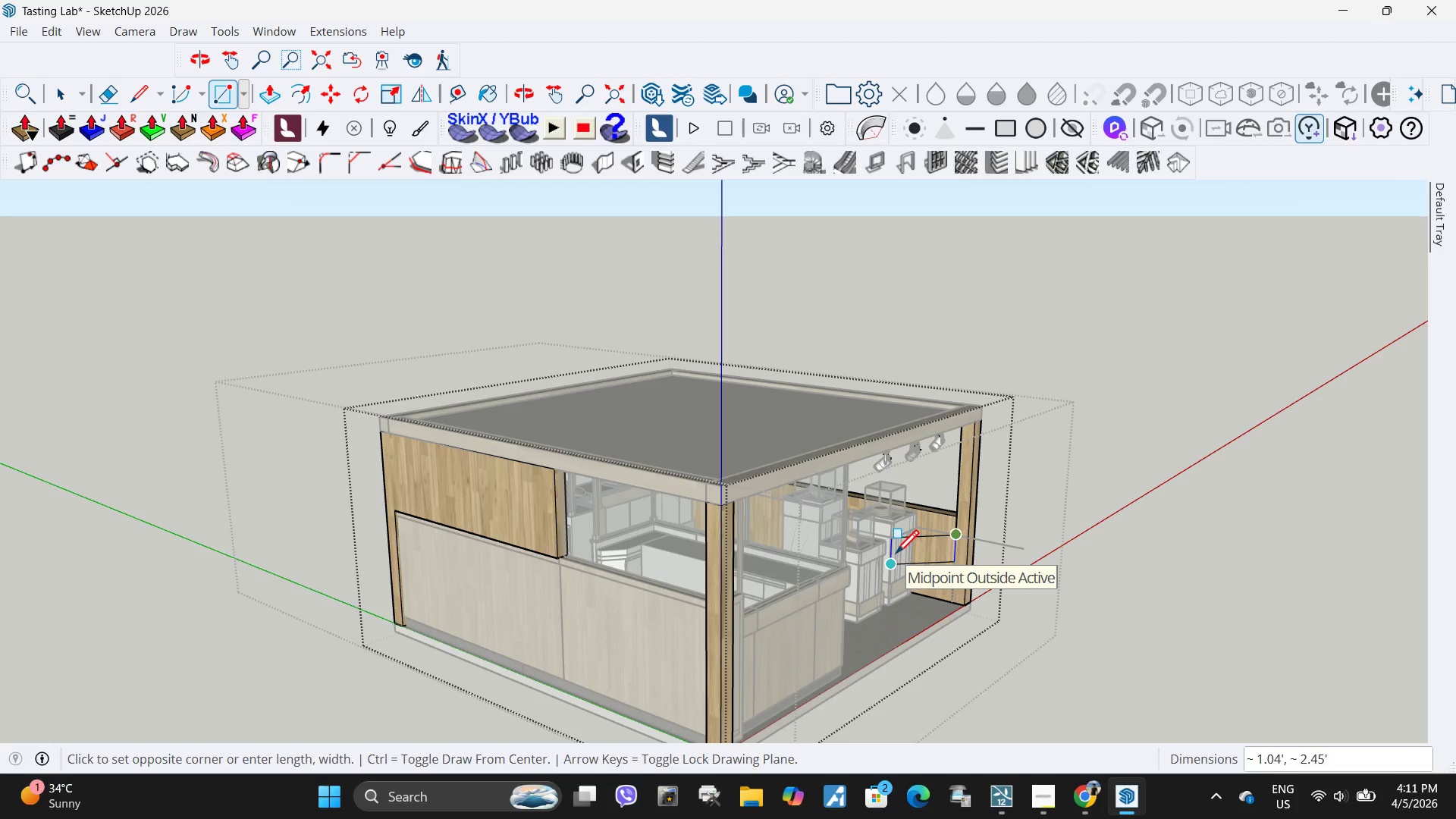 
scroll: coordinate [532, 697], scroll_direction: up, amount: 36.0
 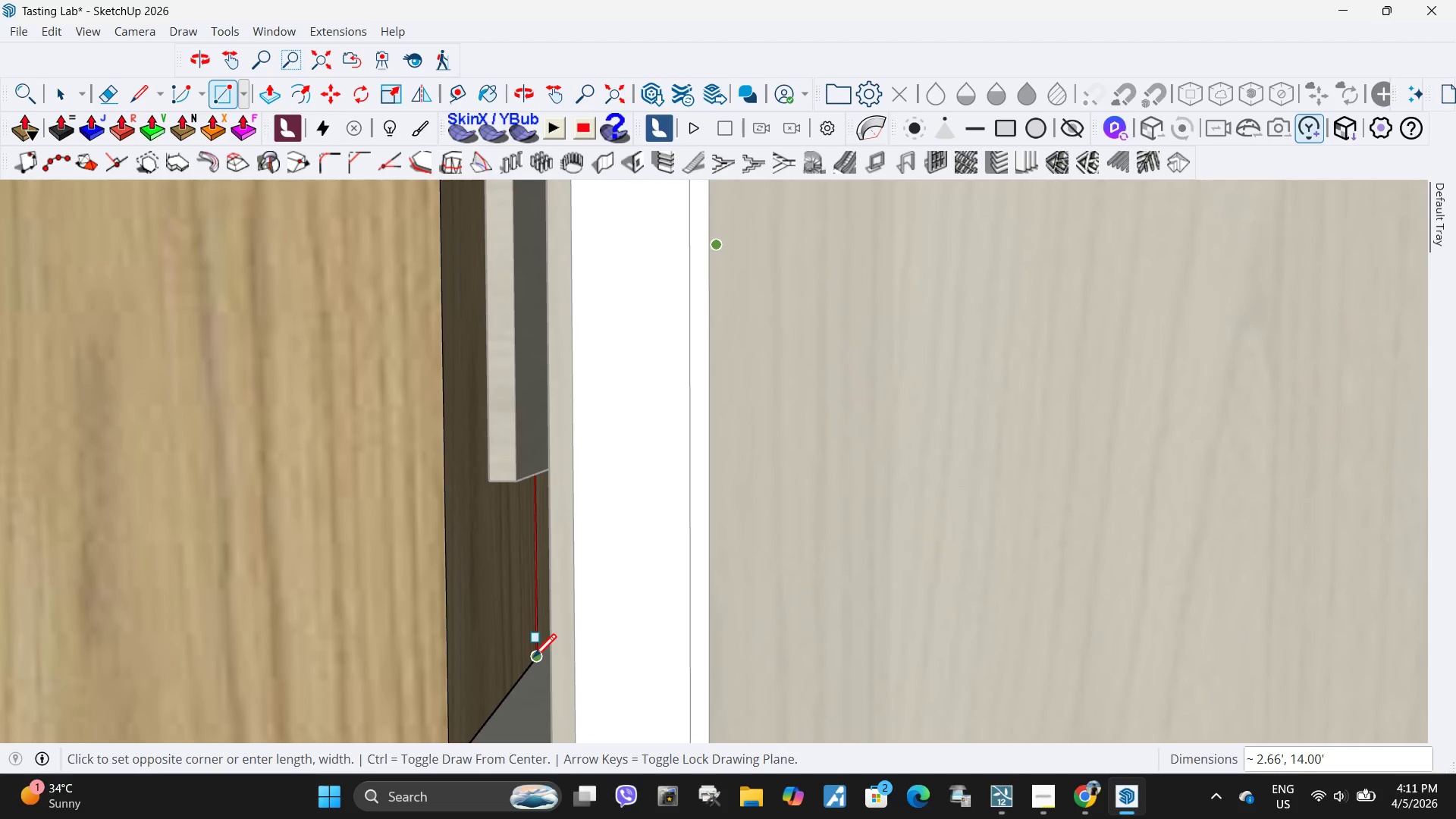 
left_click([533, 660])
 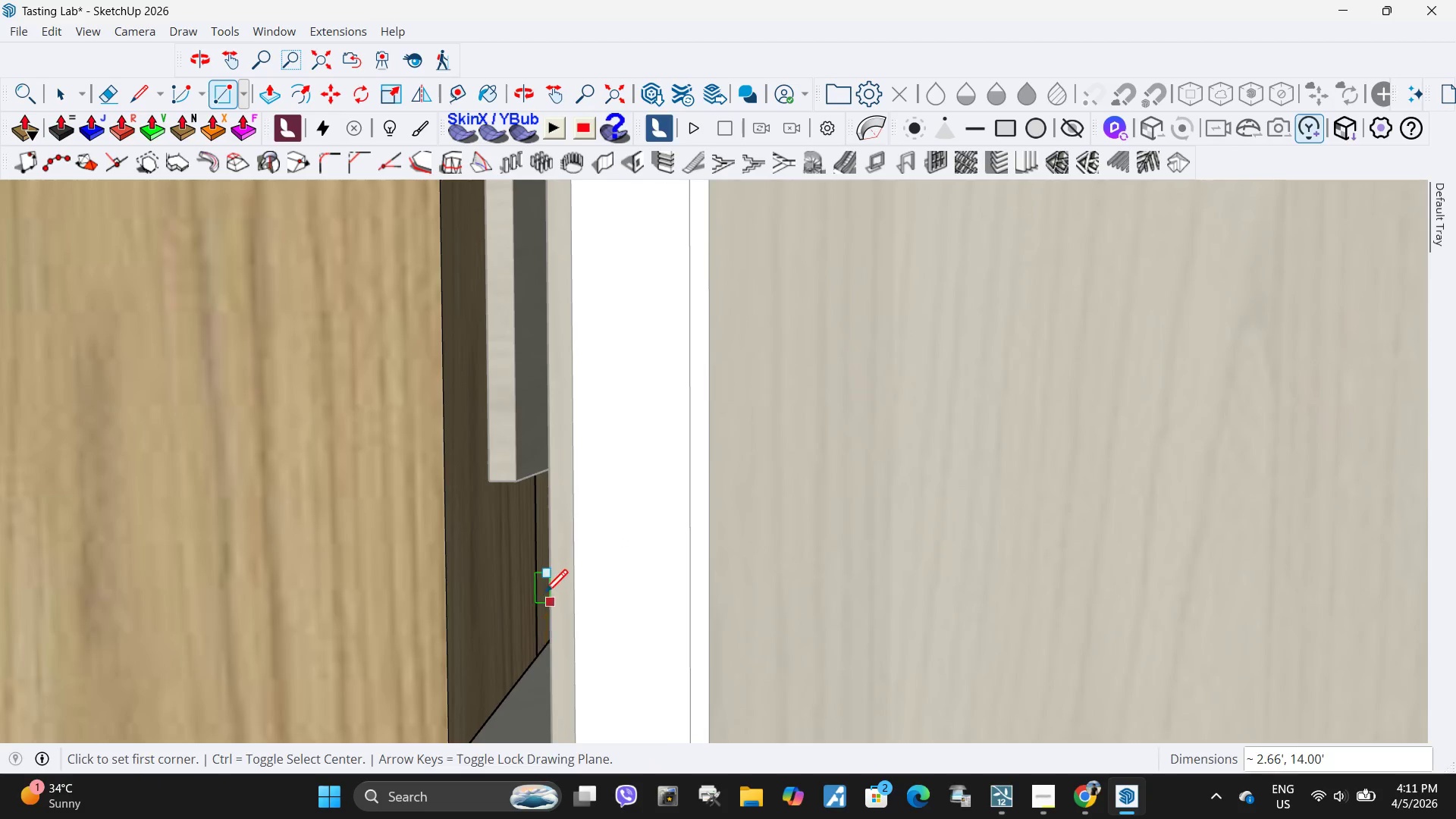 
key(Space)
 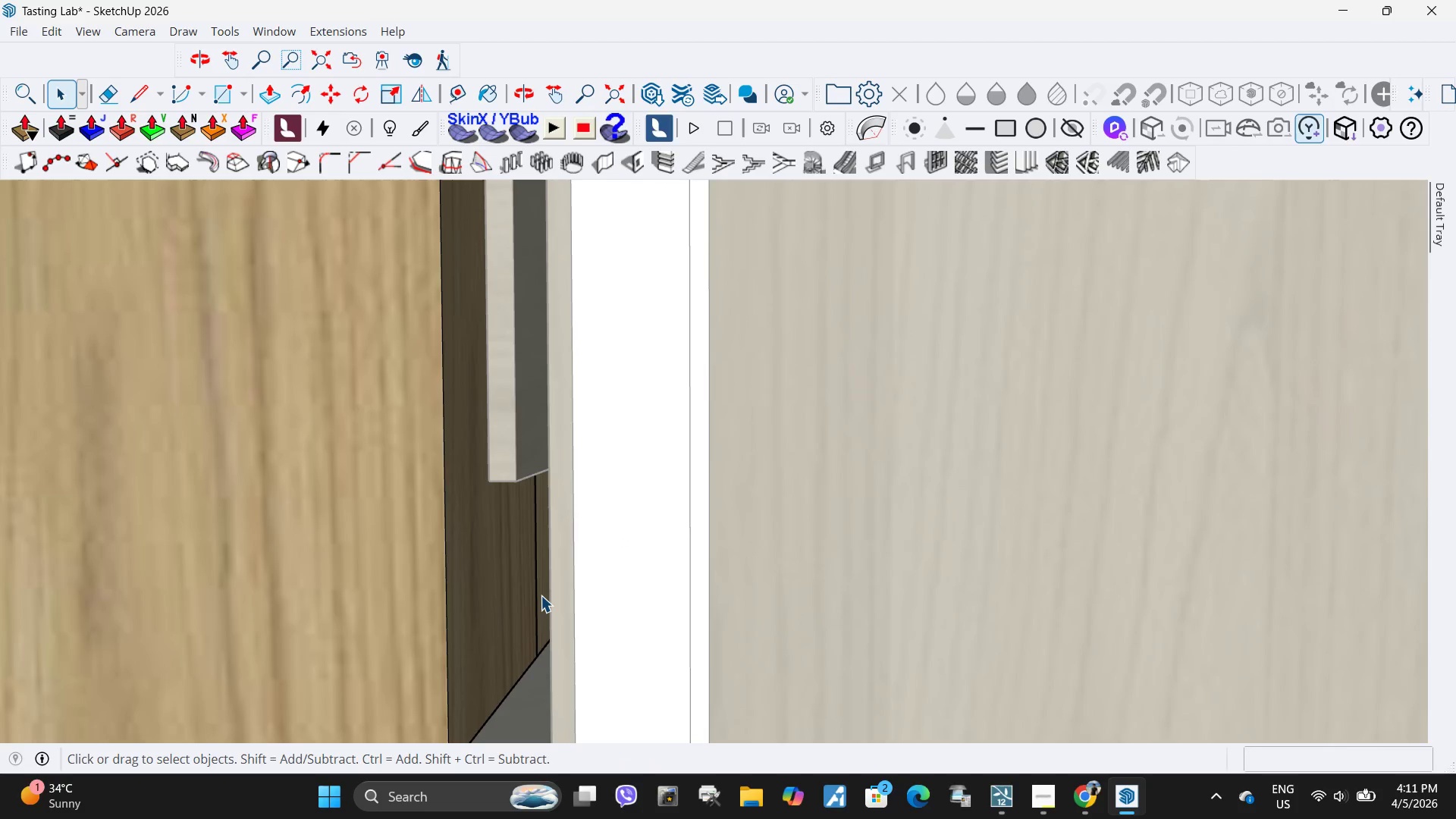 
left_click([541, 595])
 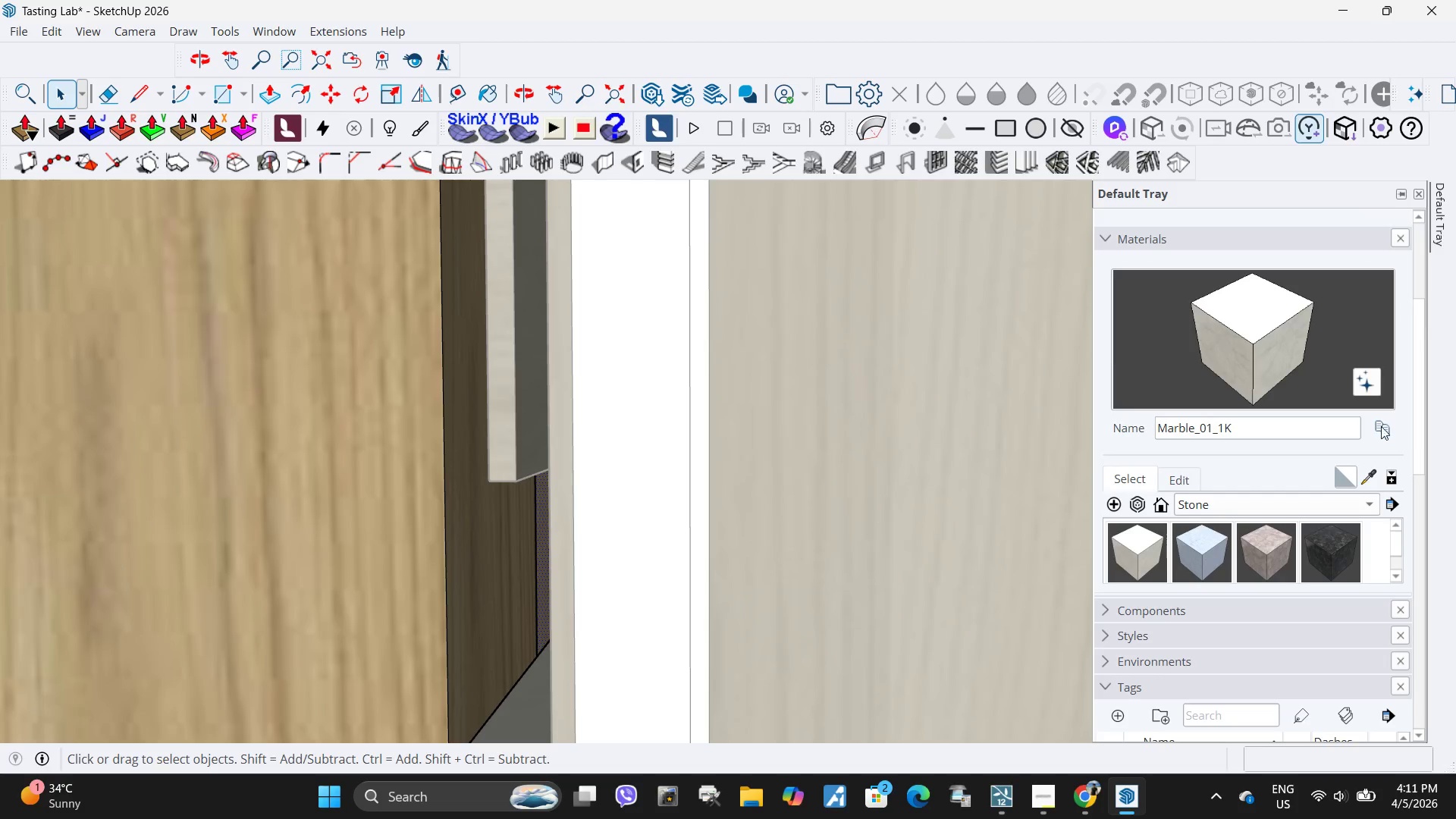 
left_click([1373, 478])
 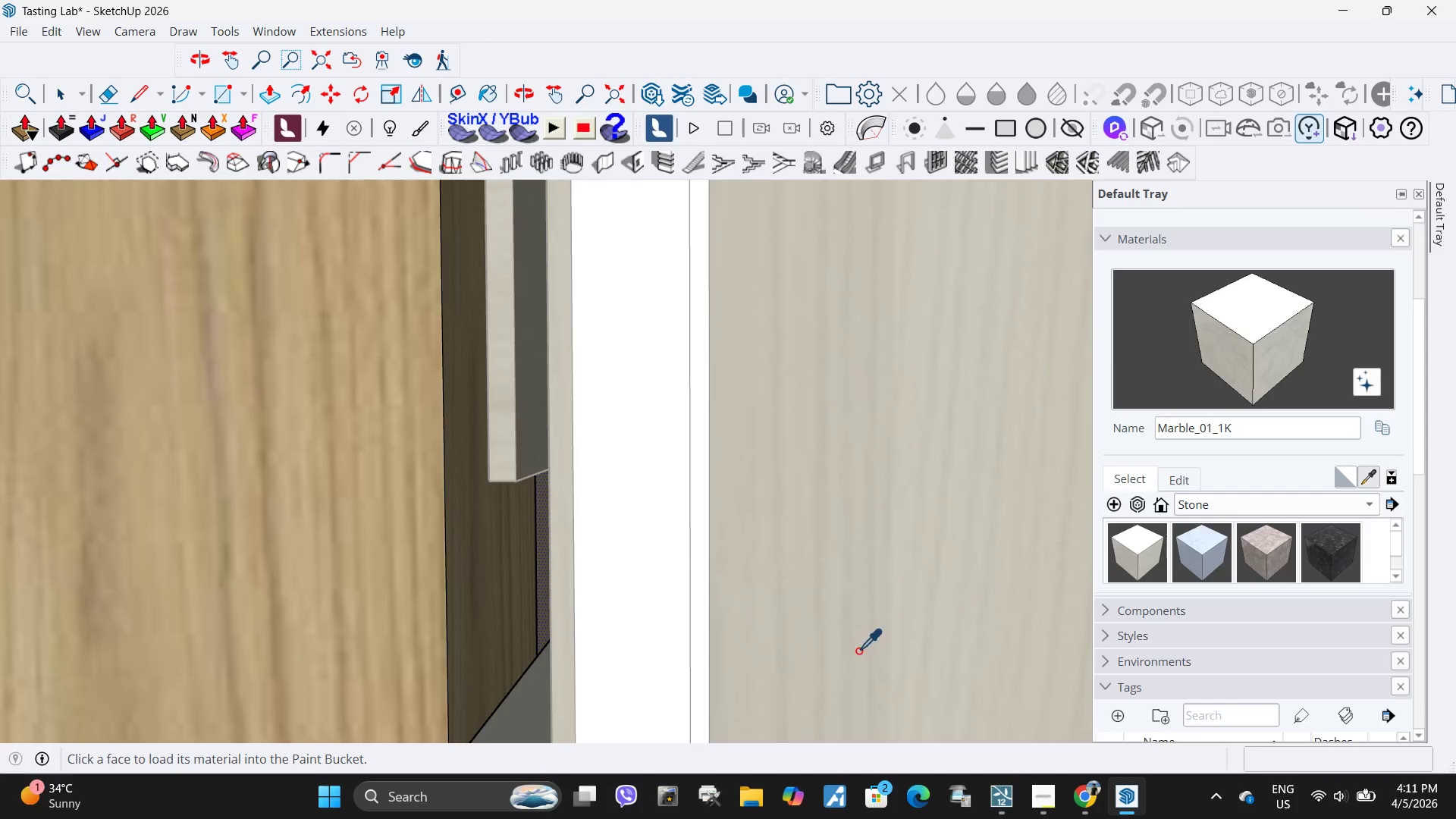 
scroll: coordinate [674, 514], scroll_direction: down, amount: 19.0
 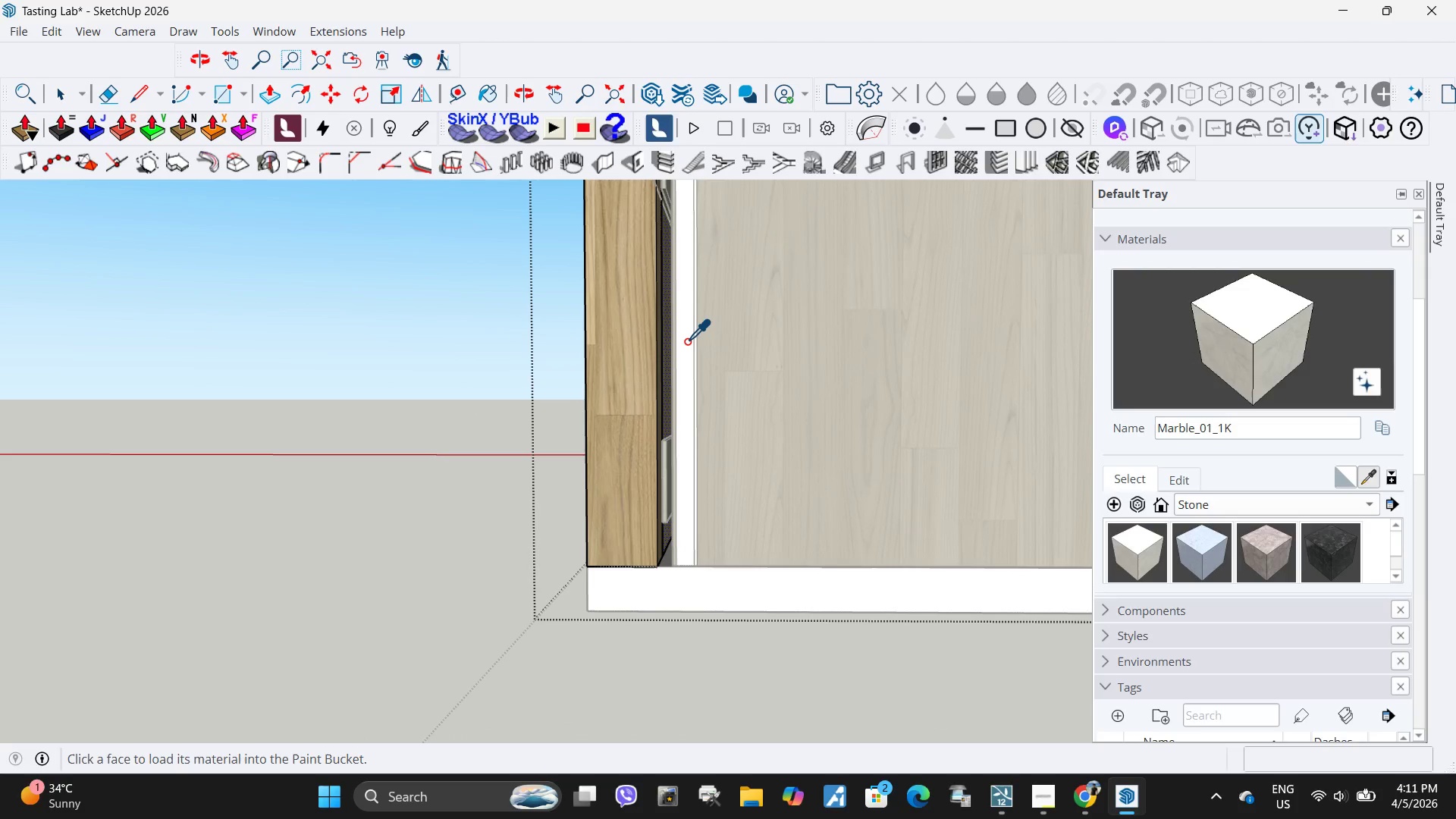 
left_click([686, 341])
 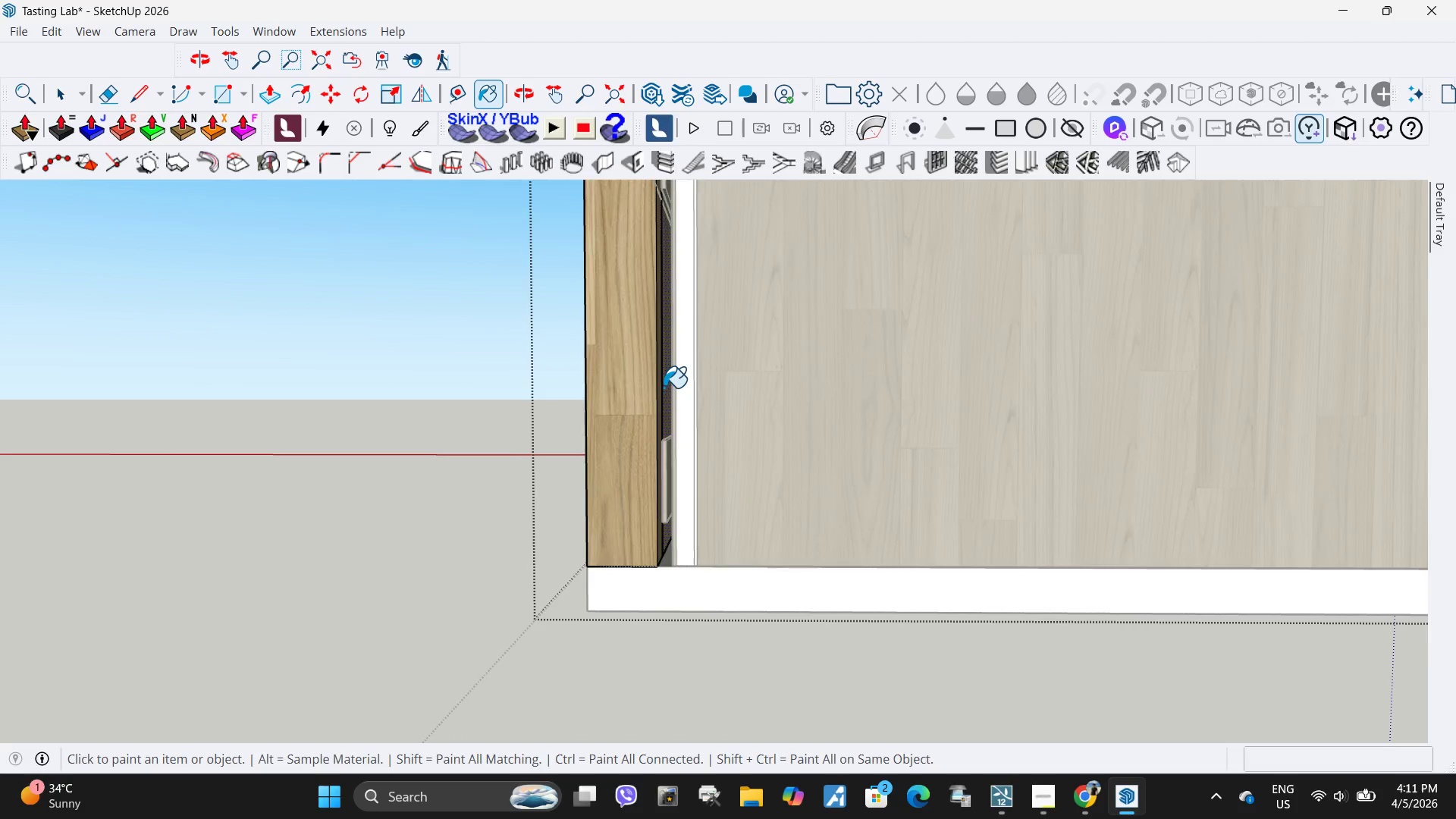 
left_click([671, 384])
 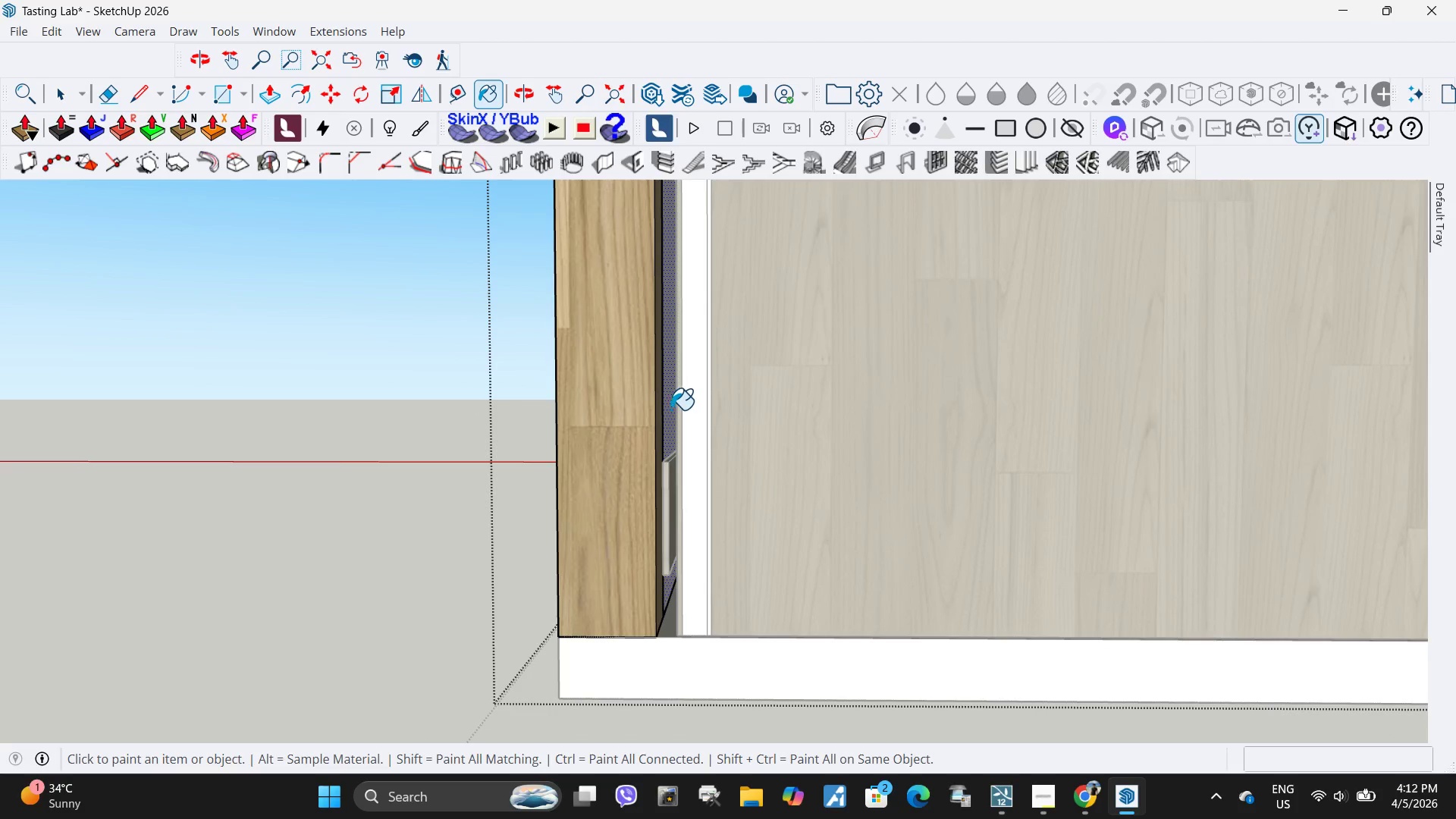 
scroll: coordinate [659, 383], scroll_direction: up, amount: 3.0
 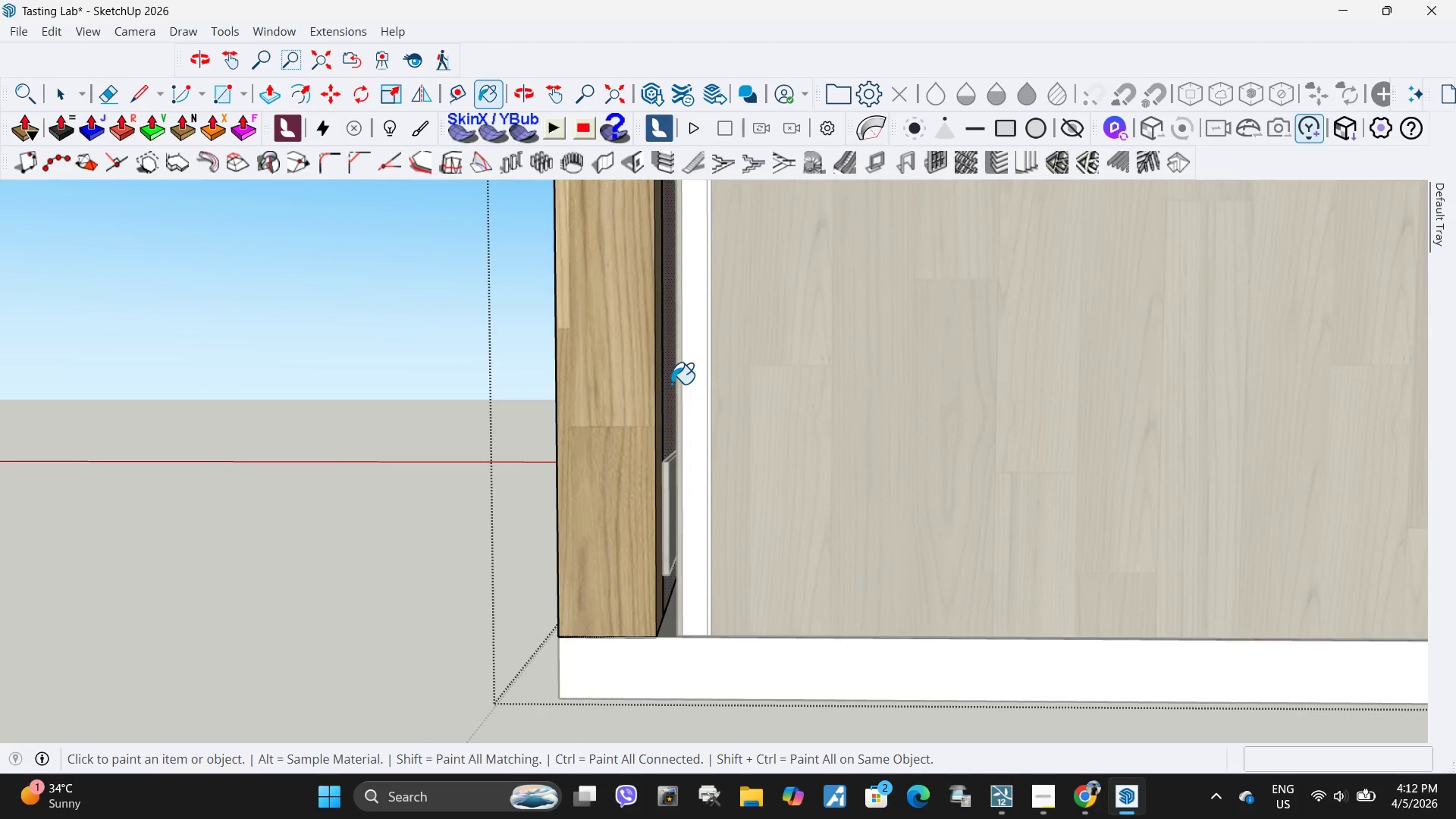 
key(Space)
 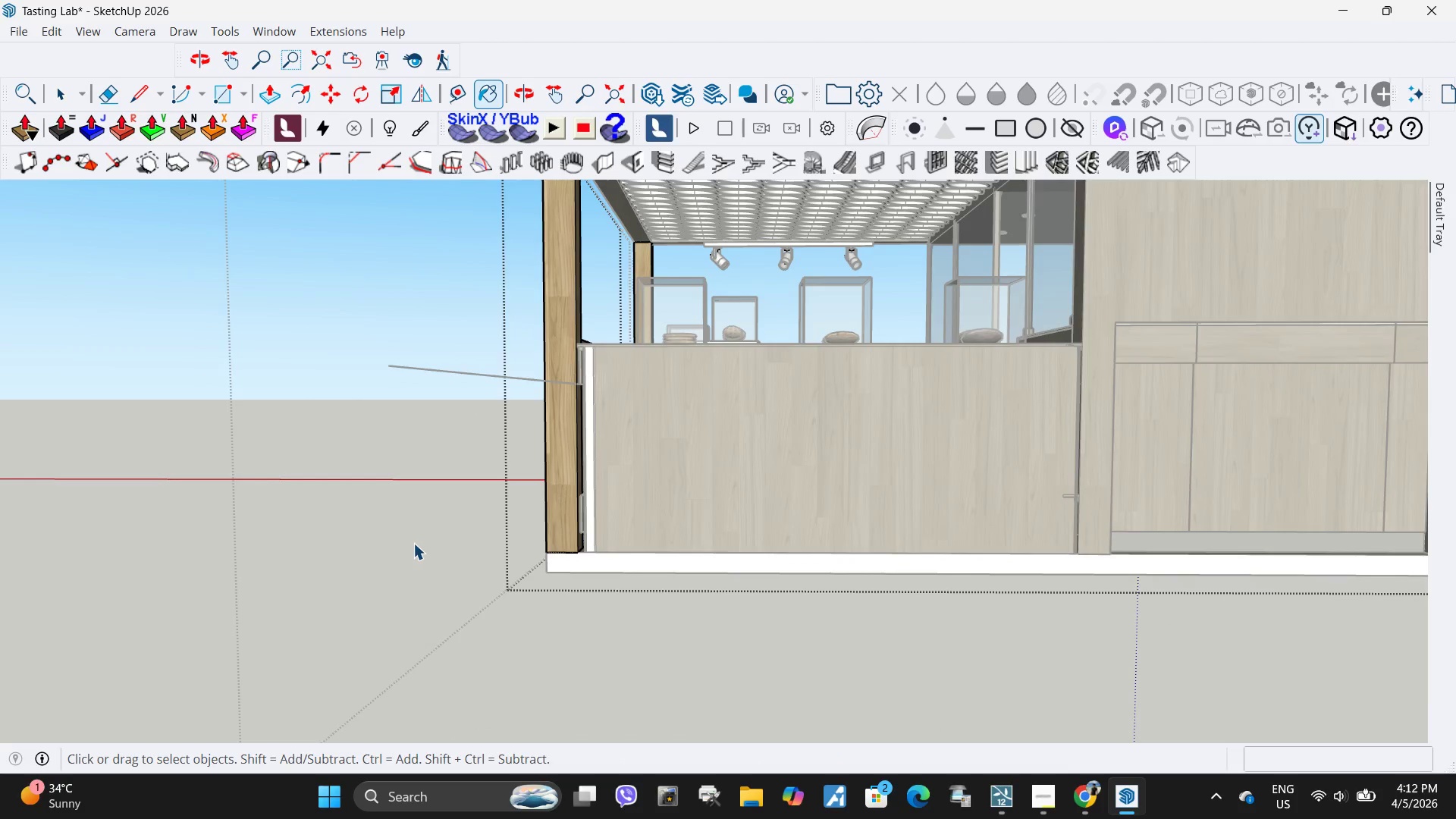 
key(Escape)
 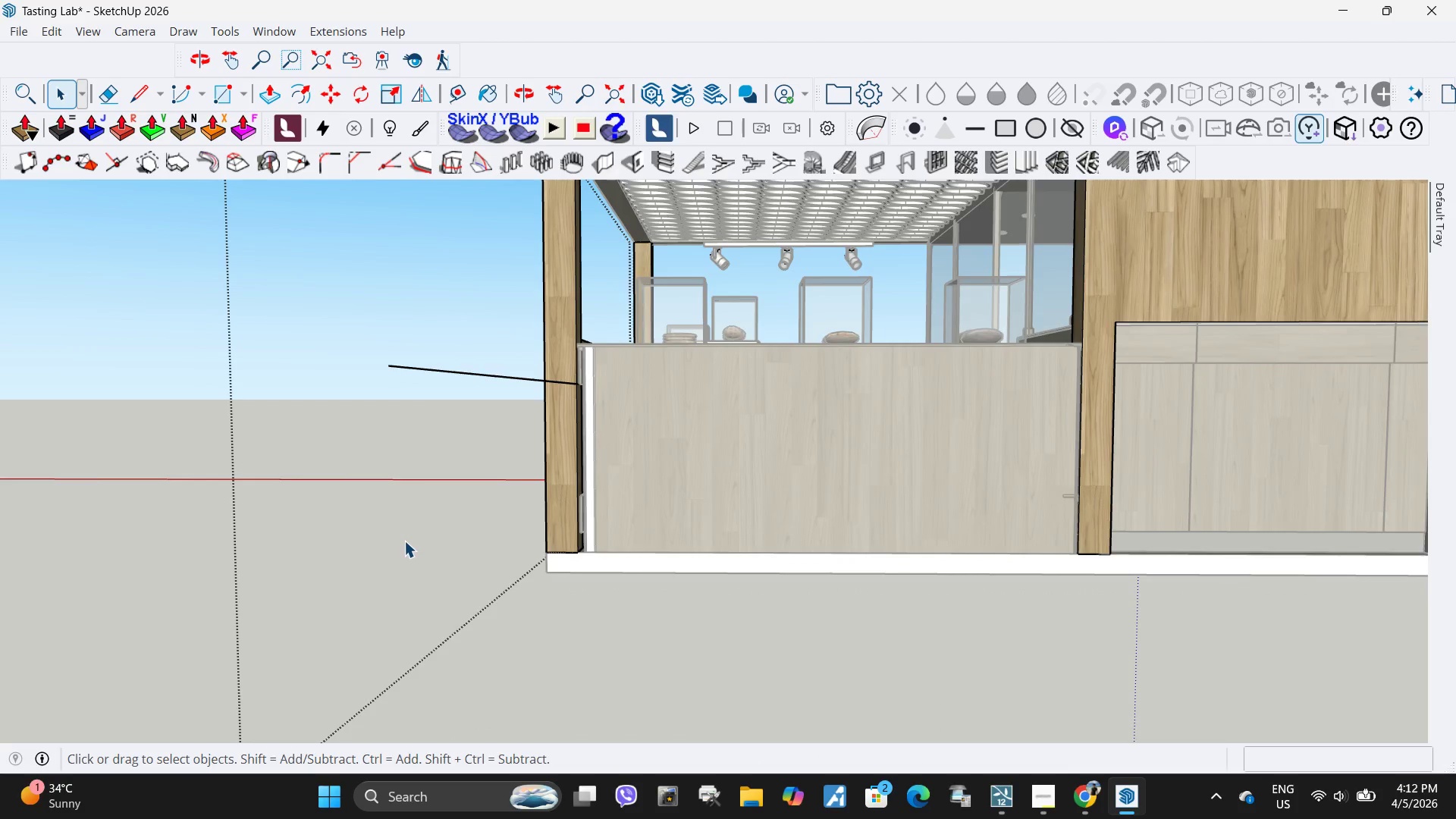 
scroll: coordinate [493, 536], scroll_direction: down, amount: 10.0
 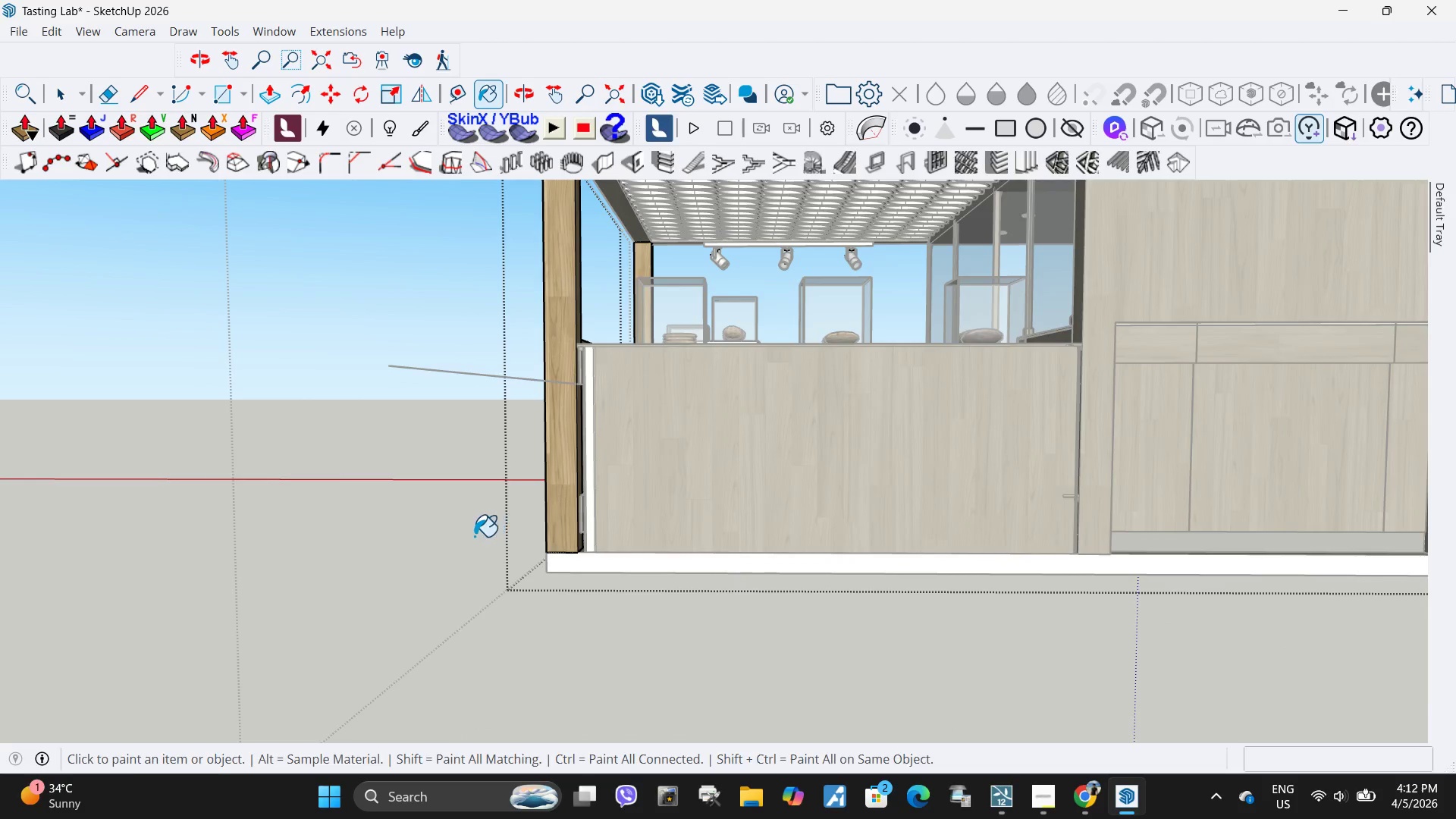 
key(Escape)
 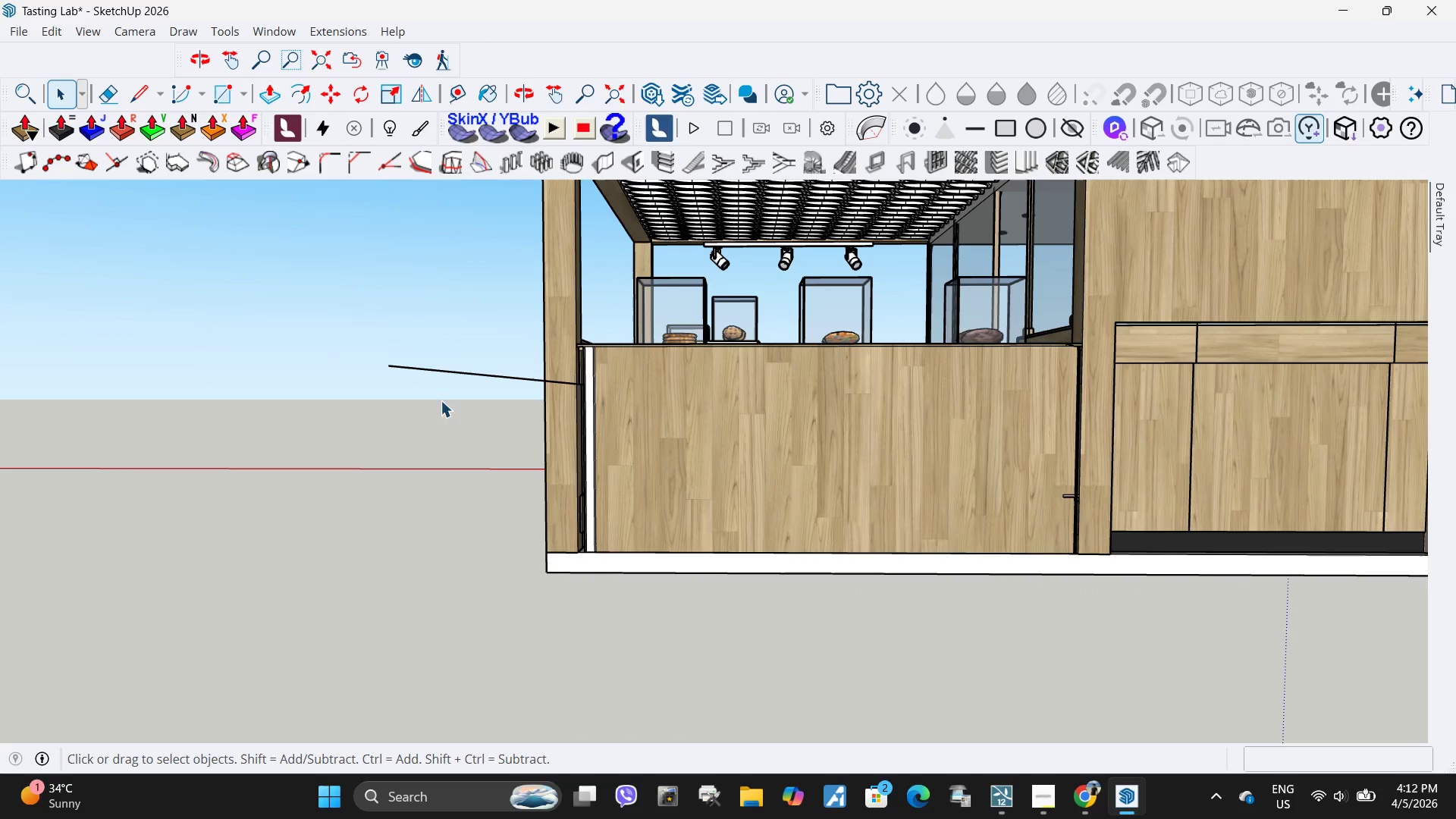 
left_click_drag(start_coordinate=[434, 416], to_coordinate=[397, 330])
 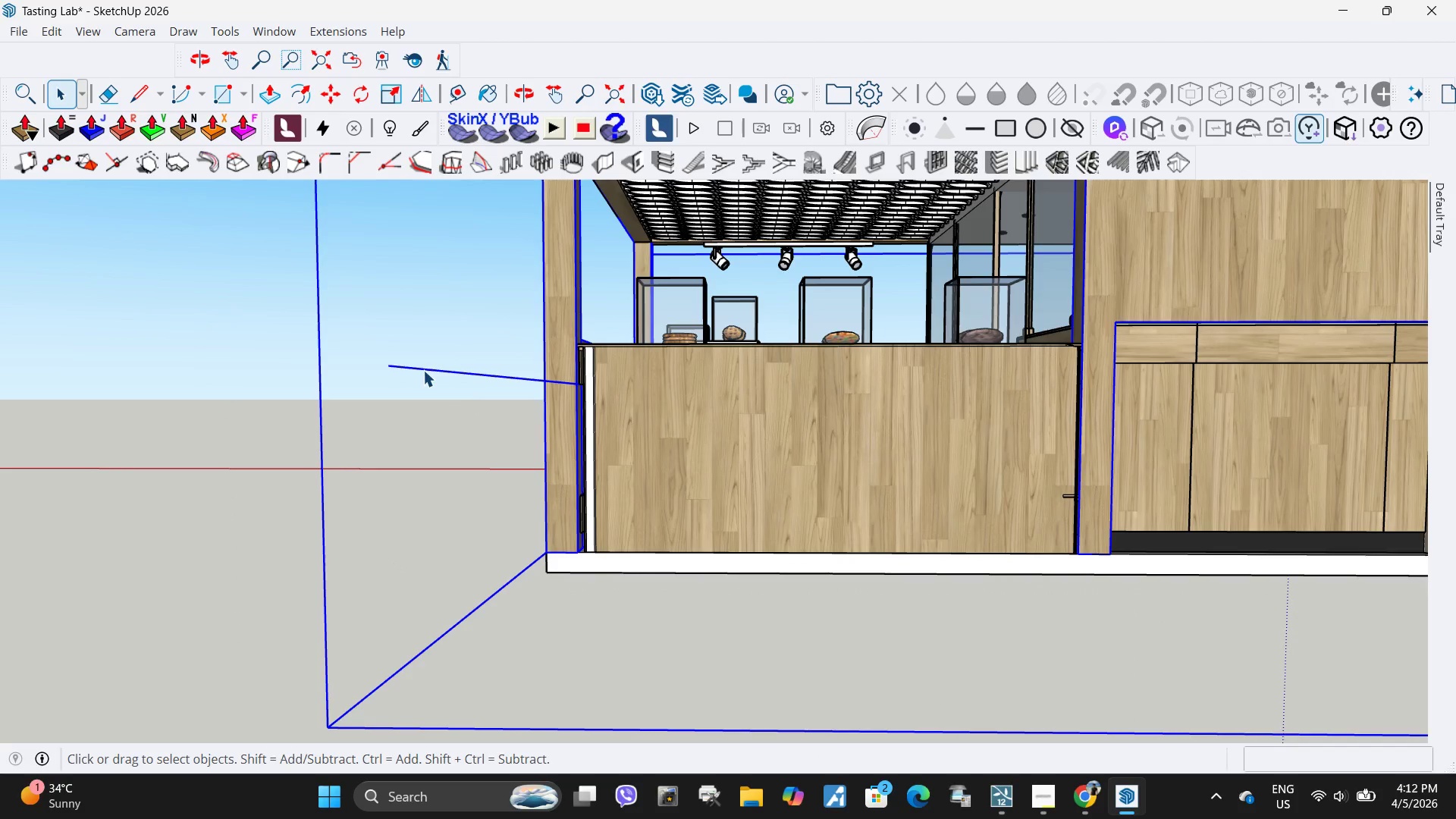 
double_click([422, 372])
 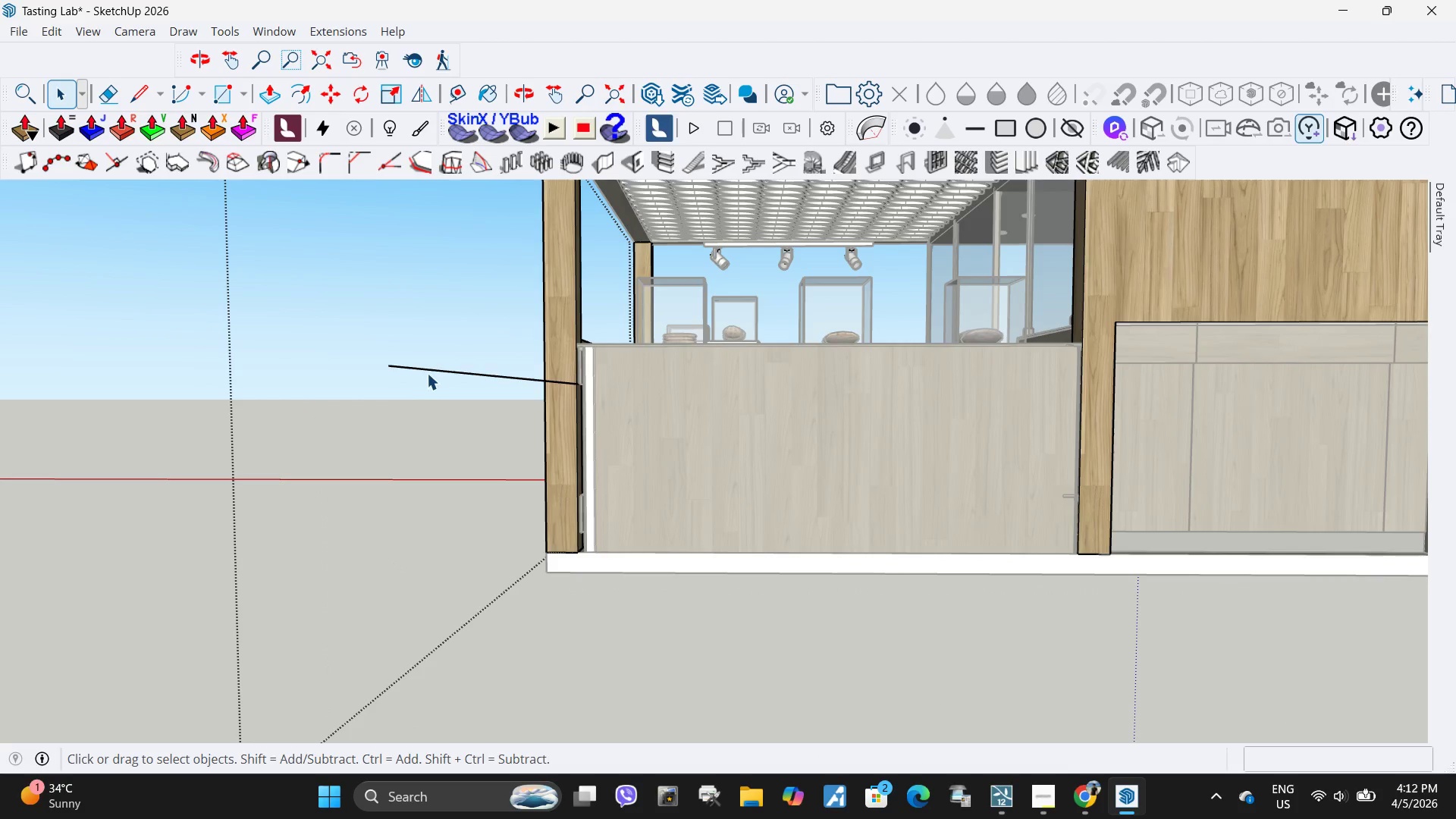 
left_click_drag(start_coordinate=[427, 375], to_coordinate=[392, 333])
 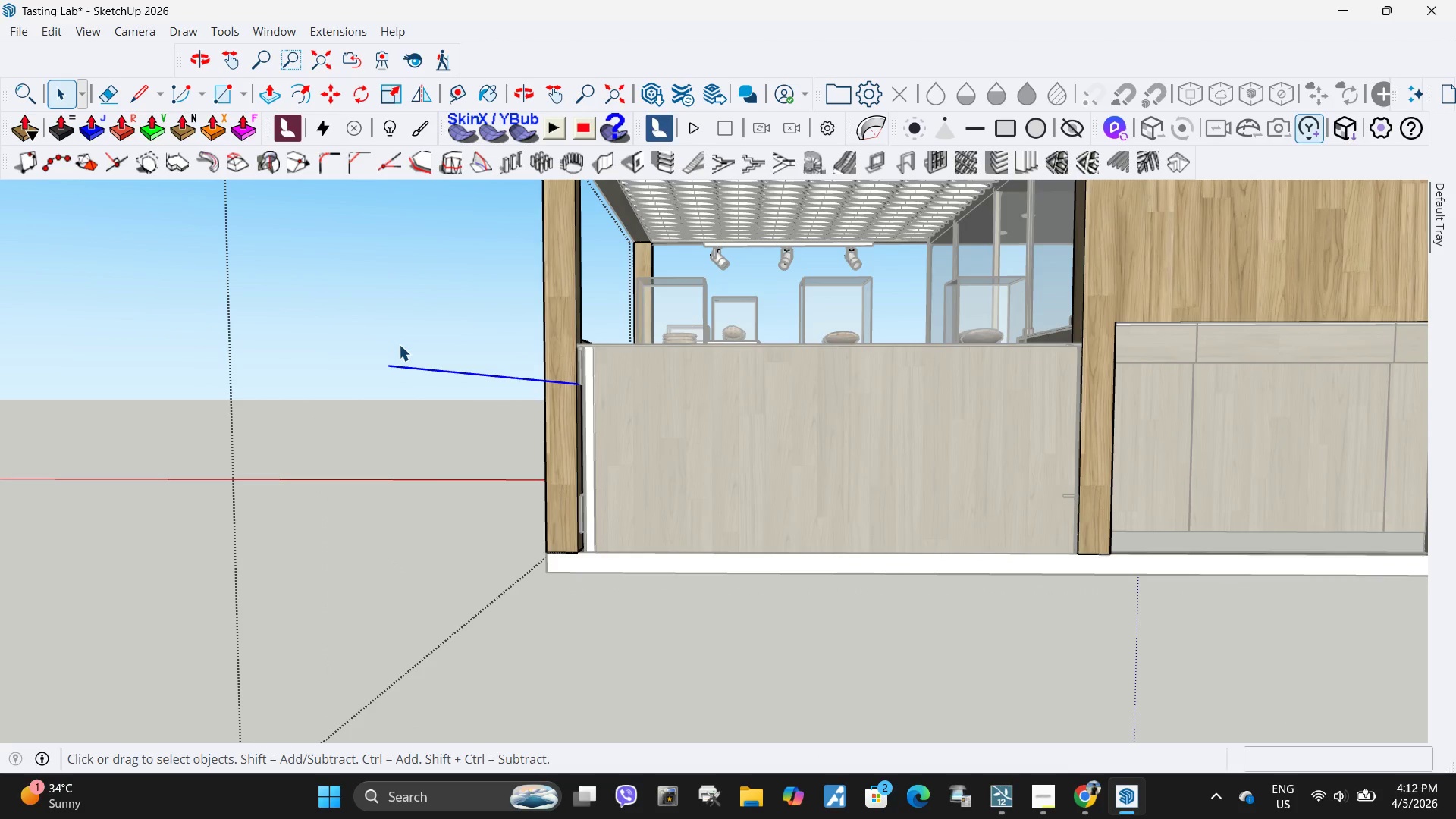 
key(Delete)
 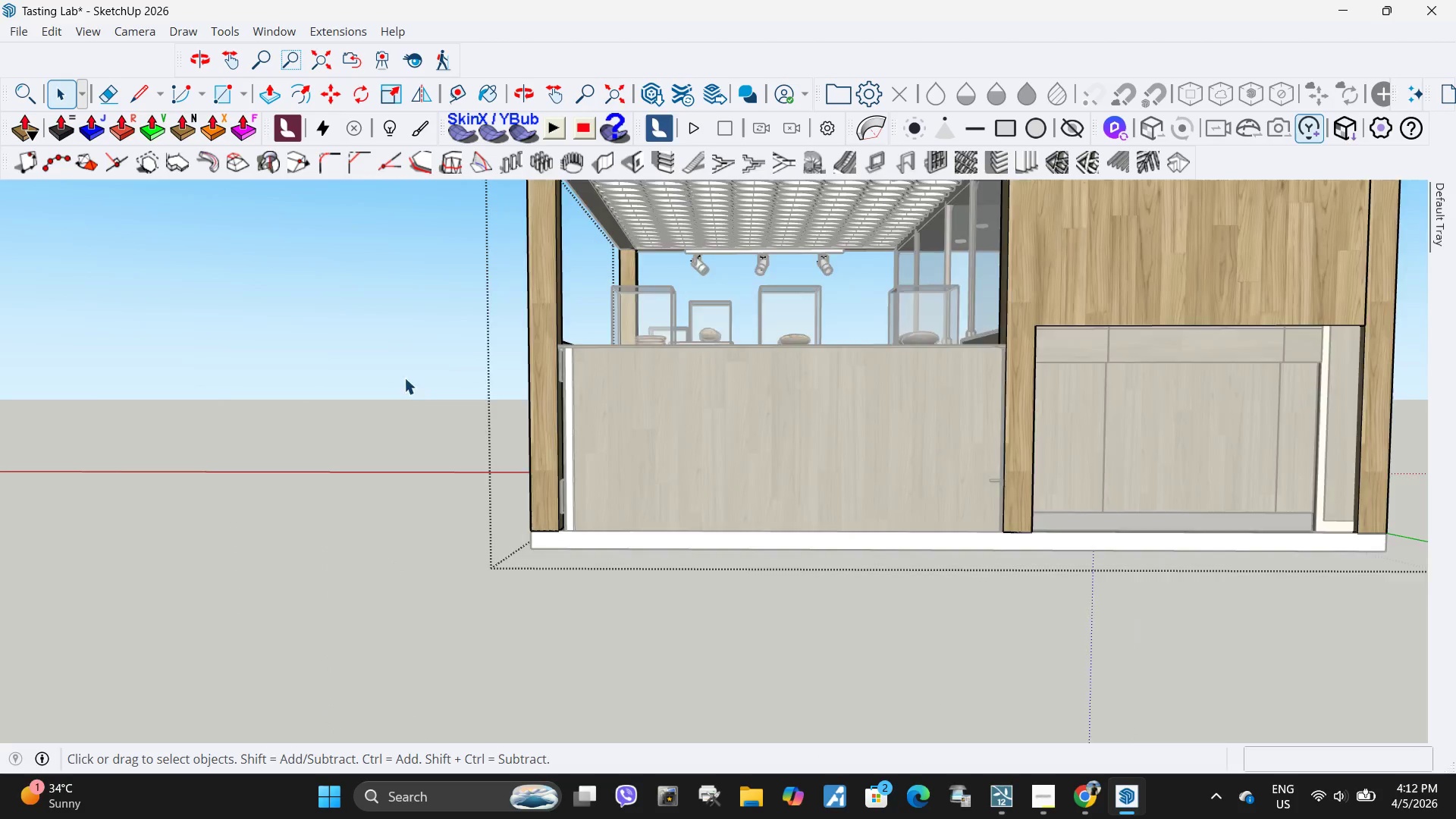 
key(Escape)
 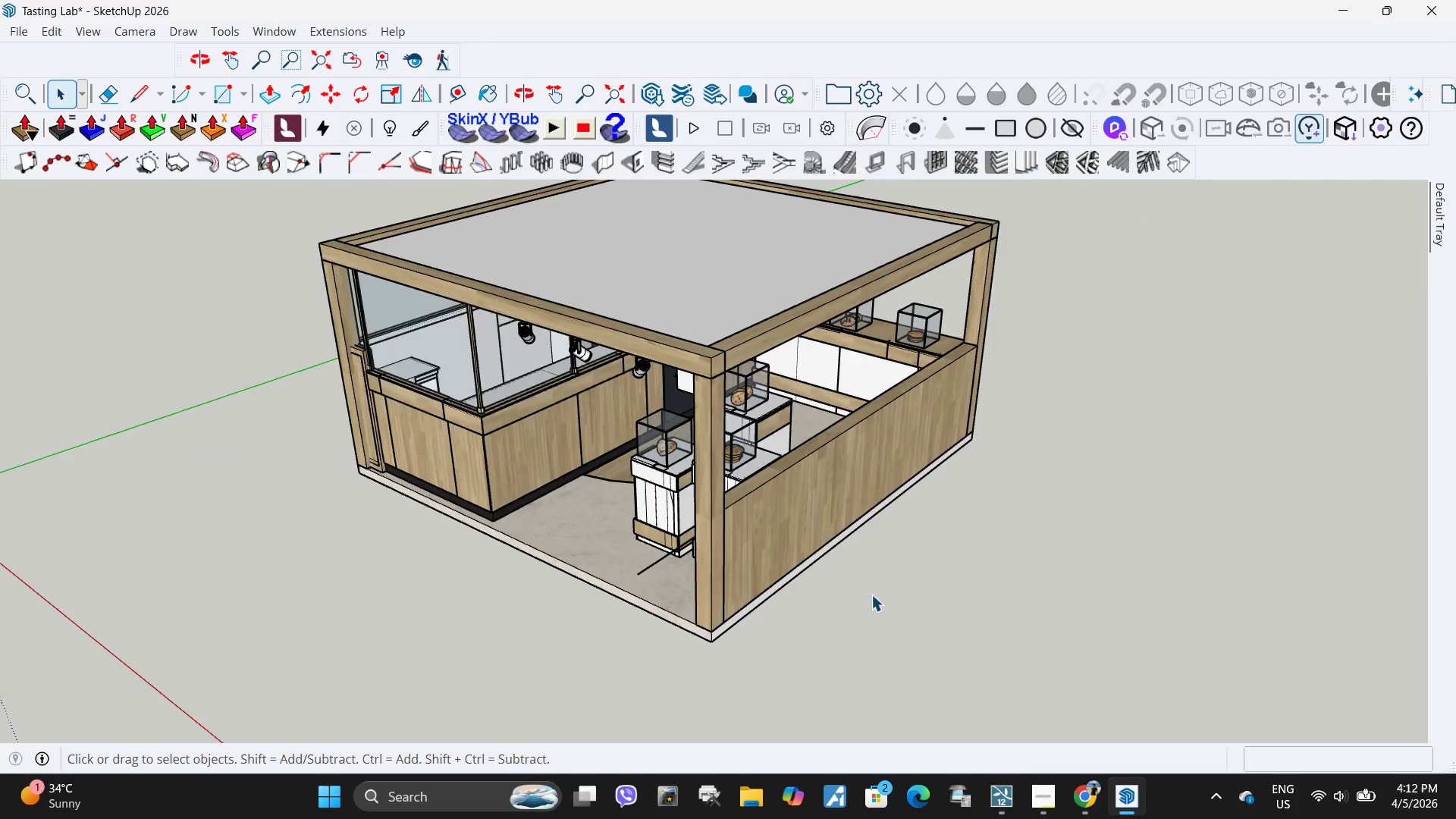 
scroll: coordinate [407, 391], scroll_direction: down, amount: 6.0
 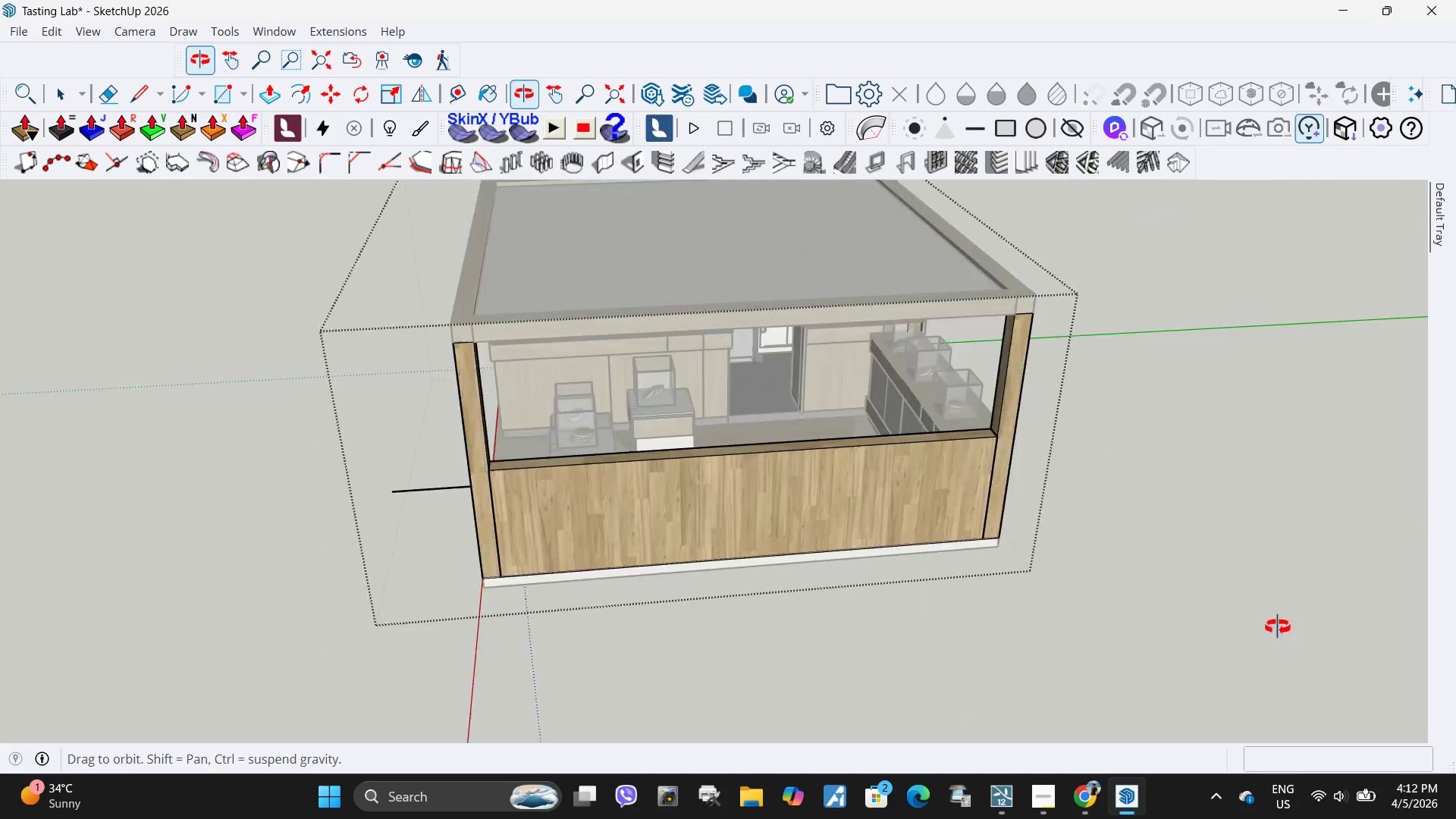 
key(Escape)
 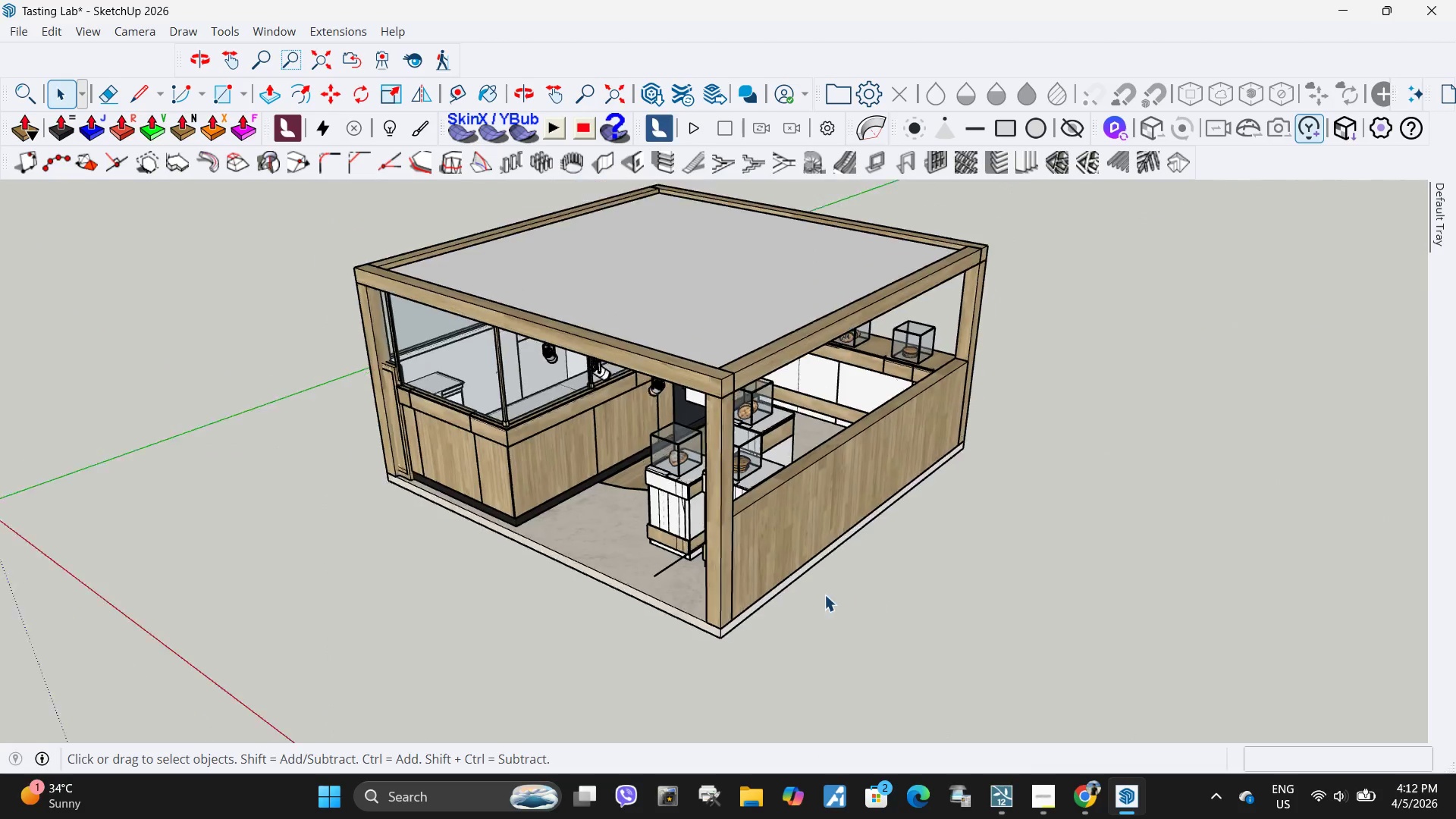 
scroll: coordinate [752, 592], scroll_direction: down, amount: 1.0
 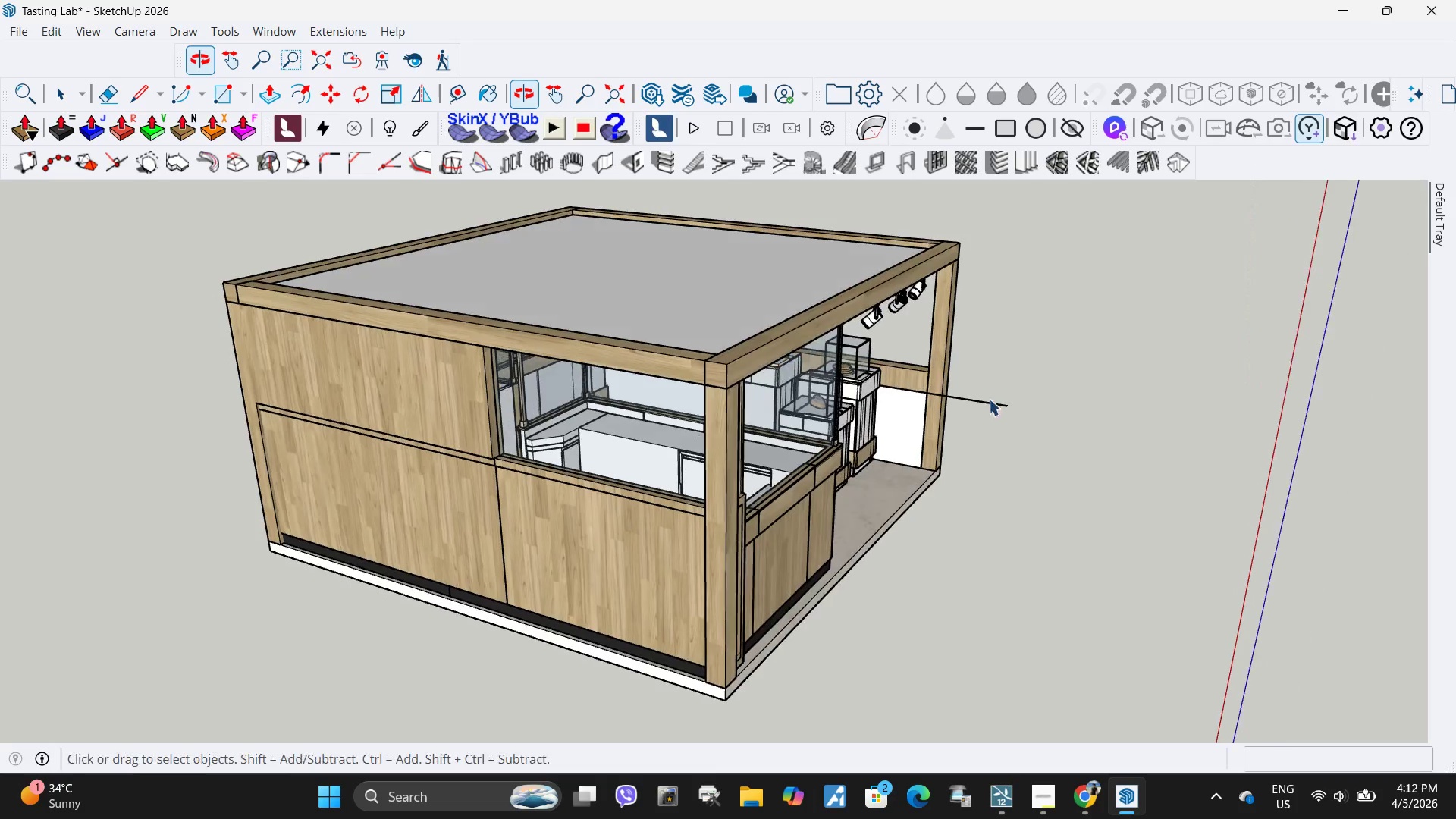 
scroll: coordinate [944, 379], scroll_direction: up, amount: 1.0
 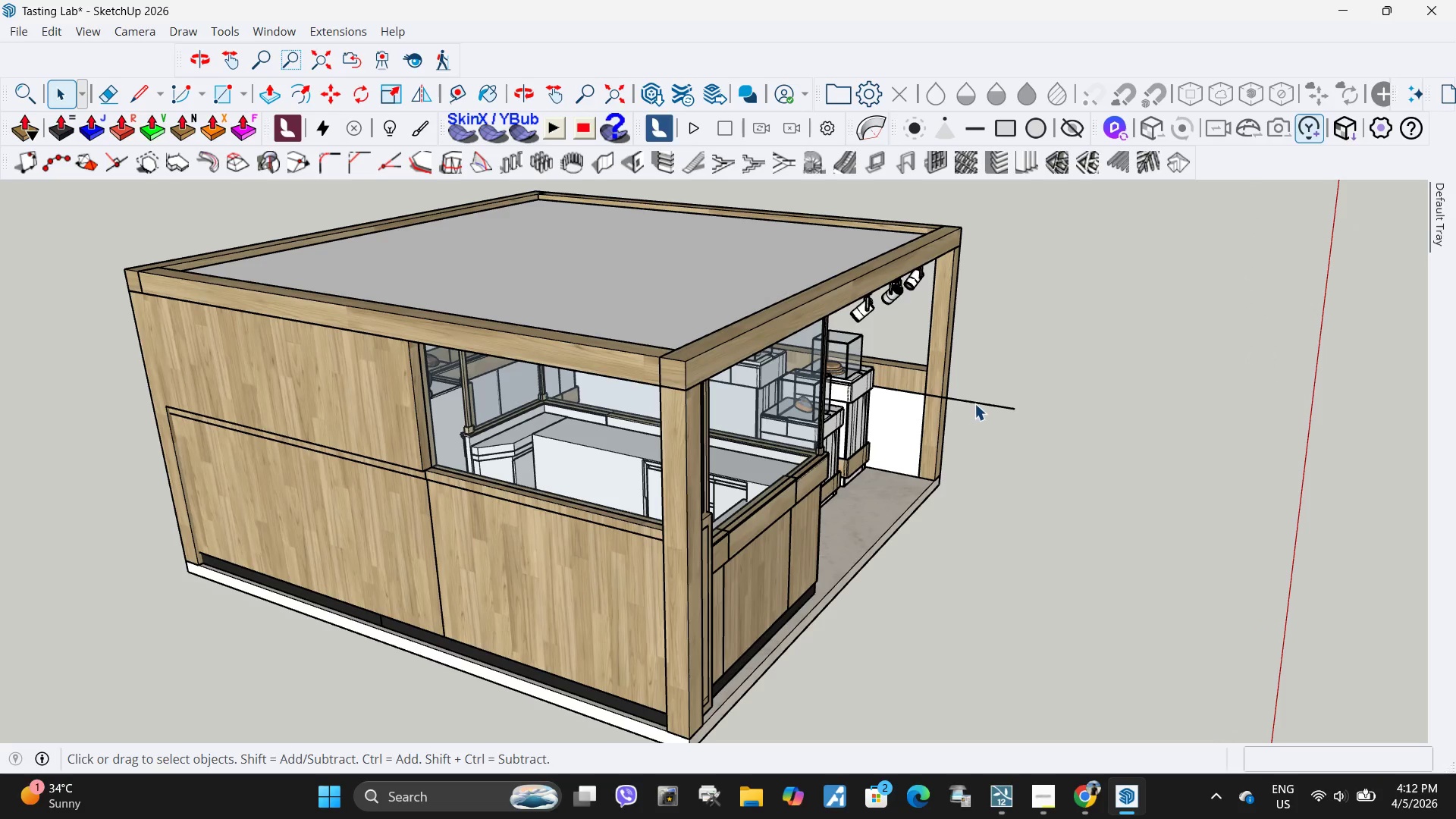 
left_click([977, 401])
 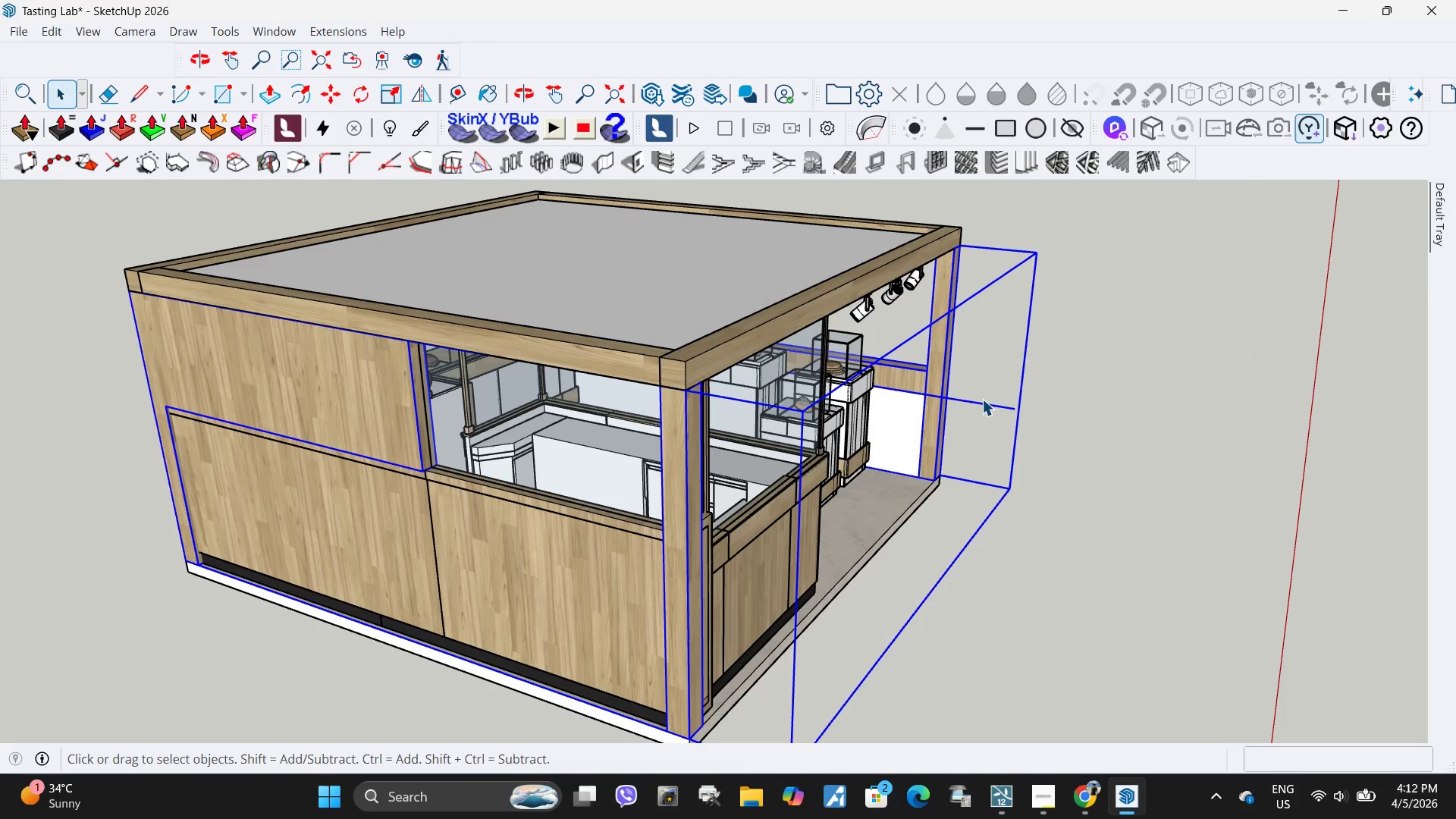 
triple_click([982, 401])
 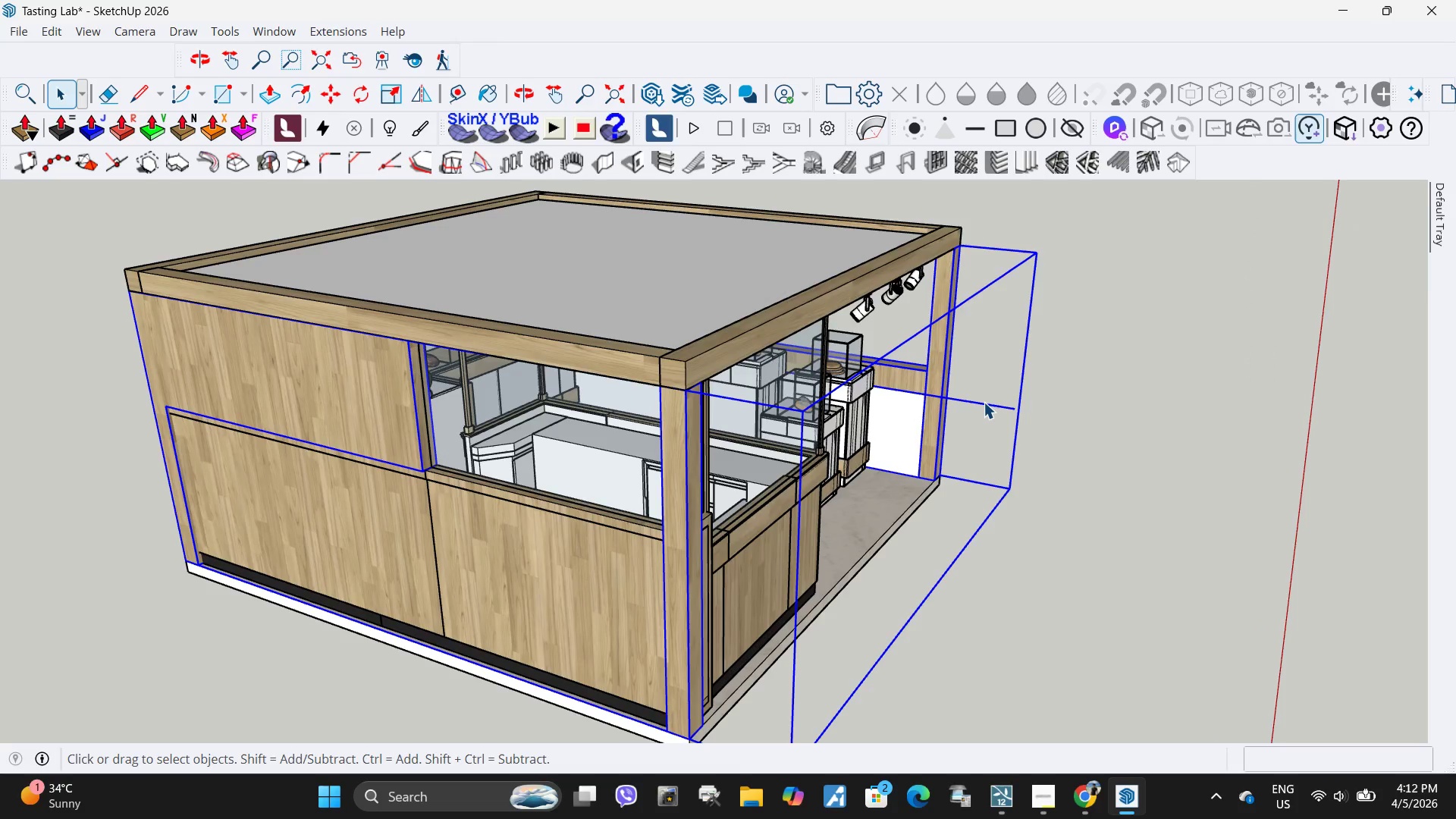 
triple_click([984, 402])
 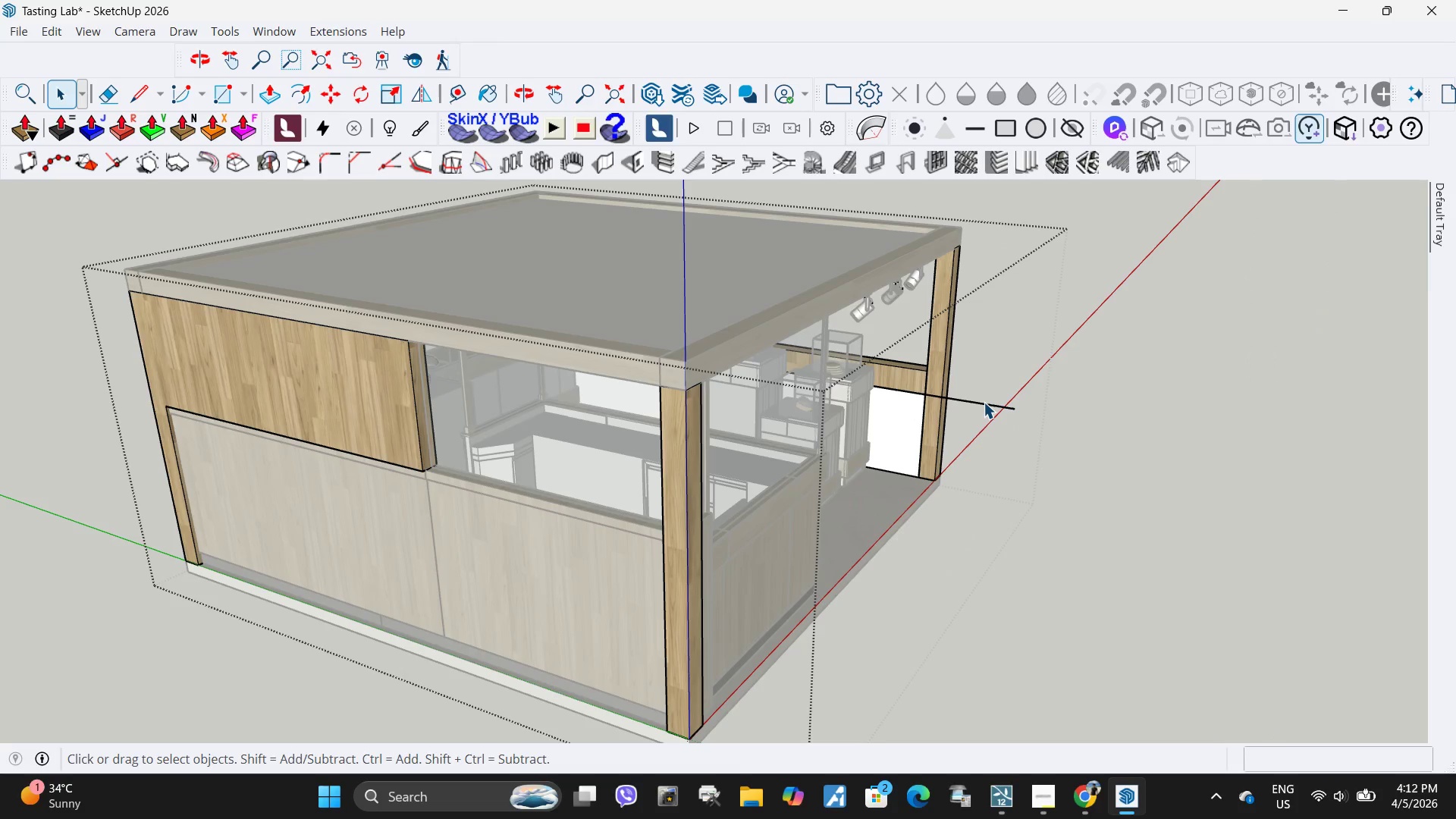 
triple_click([984, 402])
 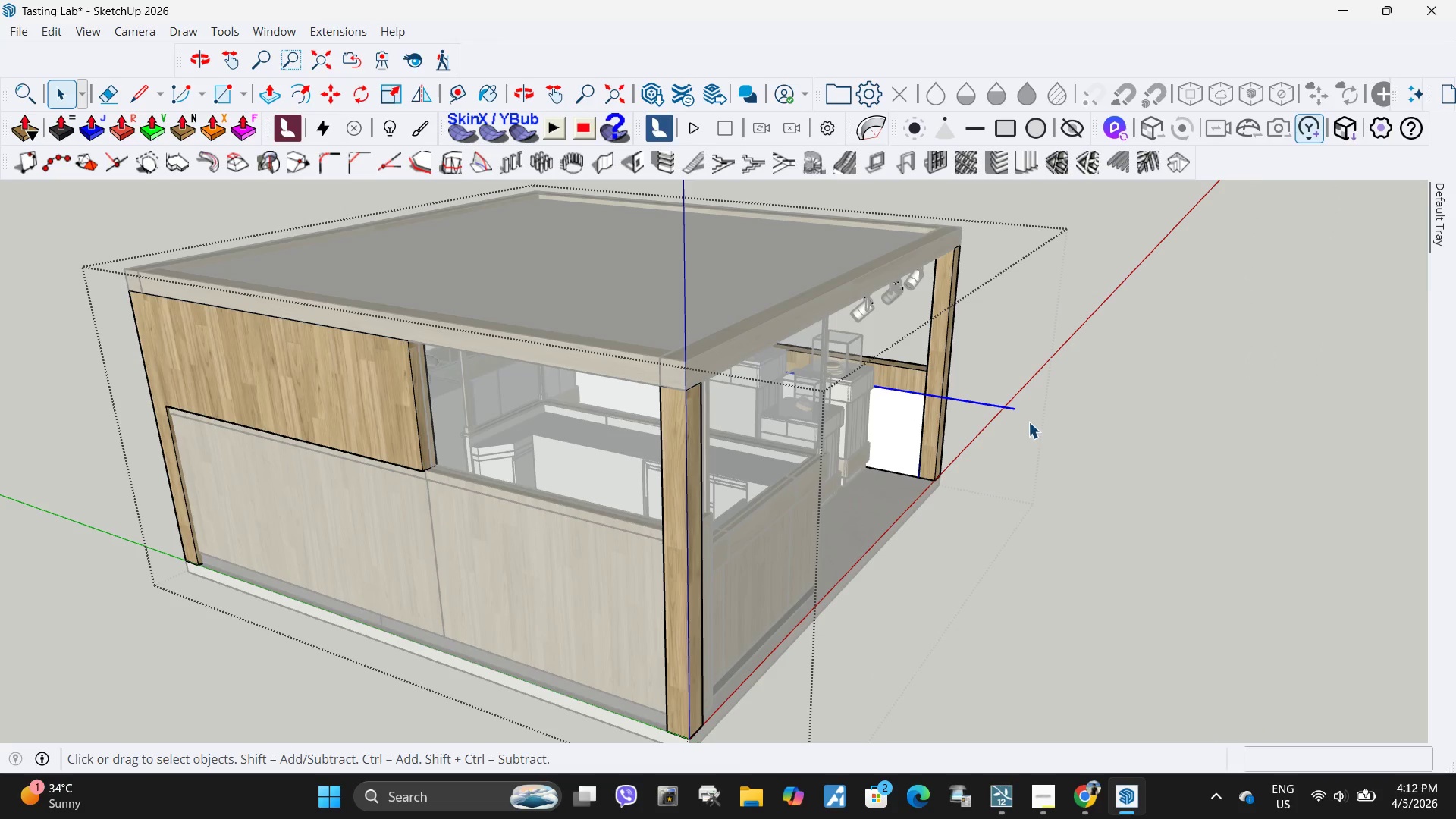 
key(Delete)
 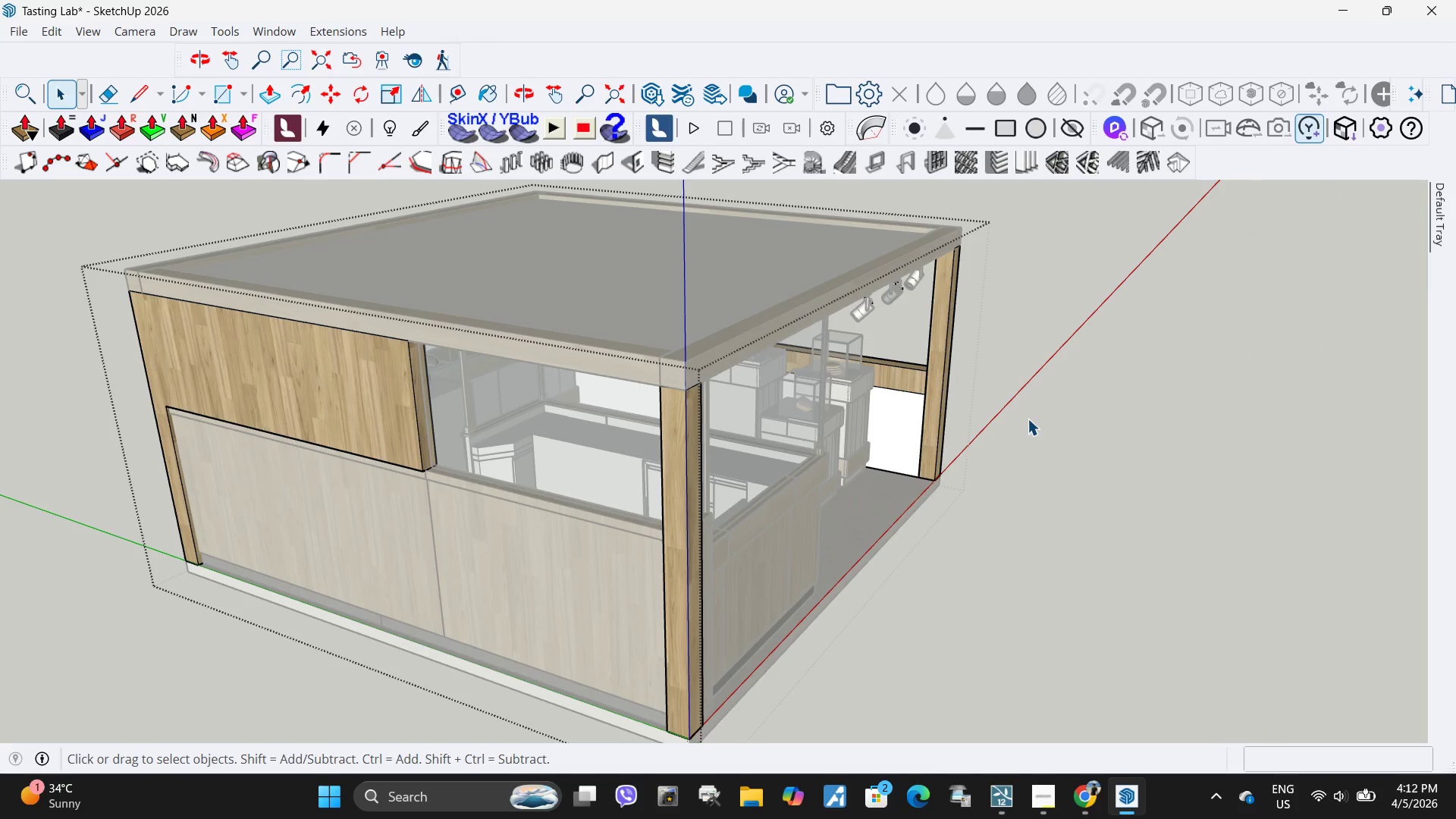 
key(Escape)
 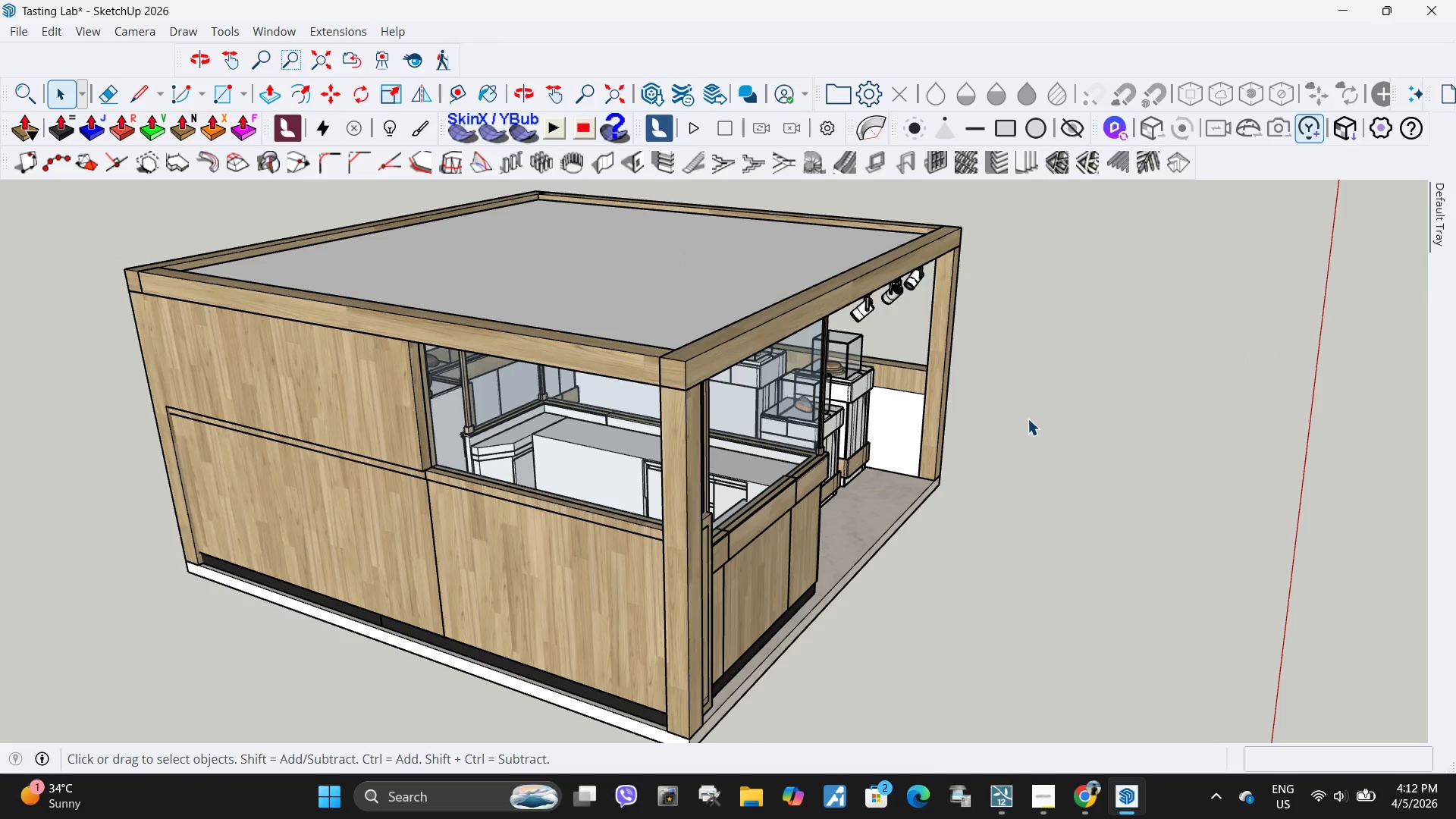 
key(Escape)
 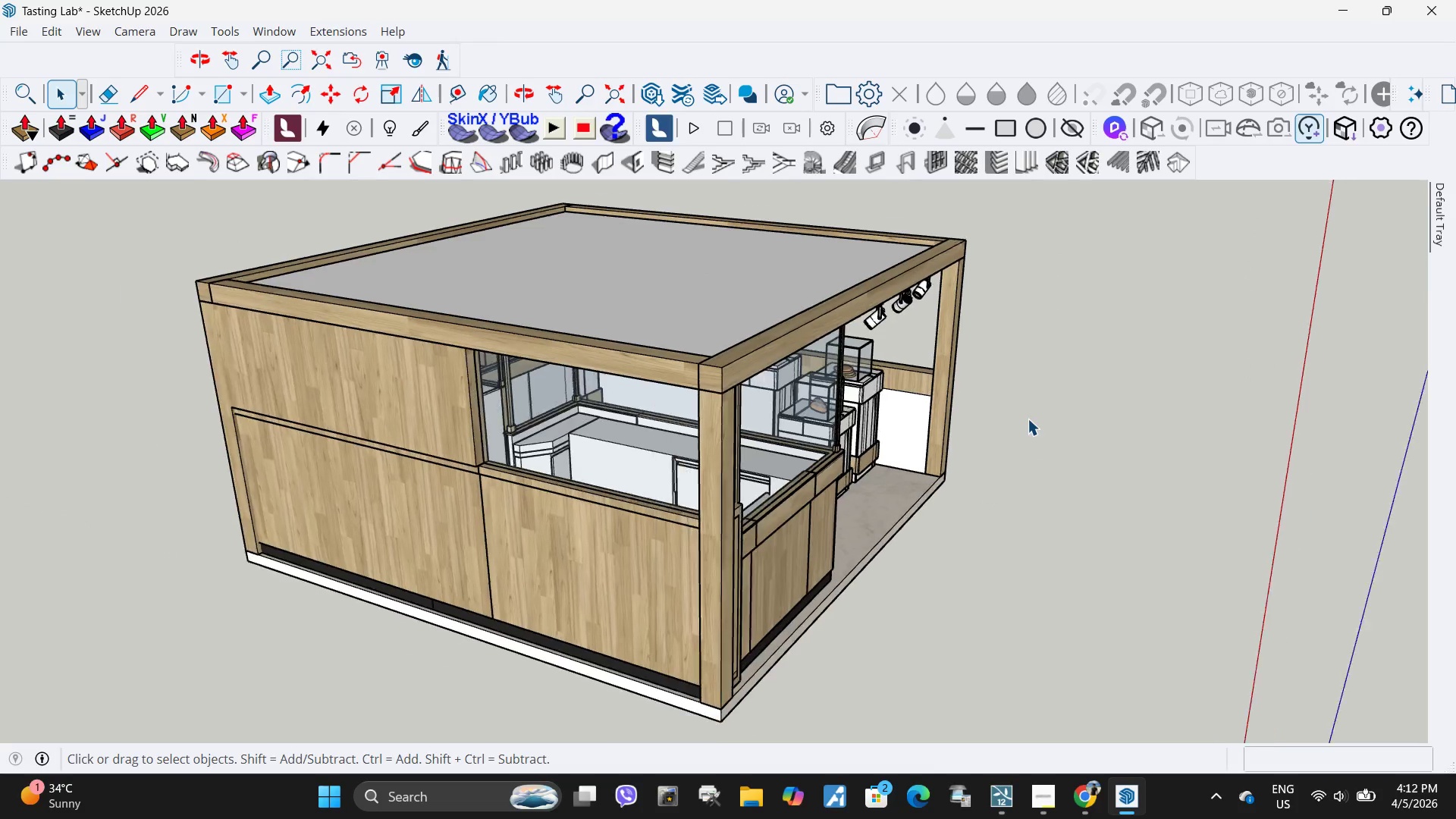 
key(Escape)
 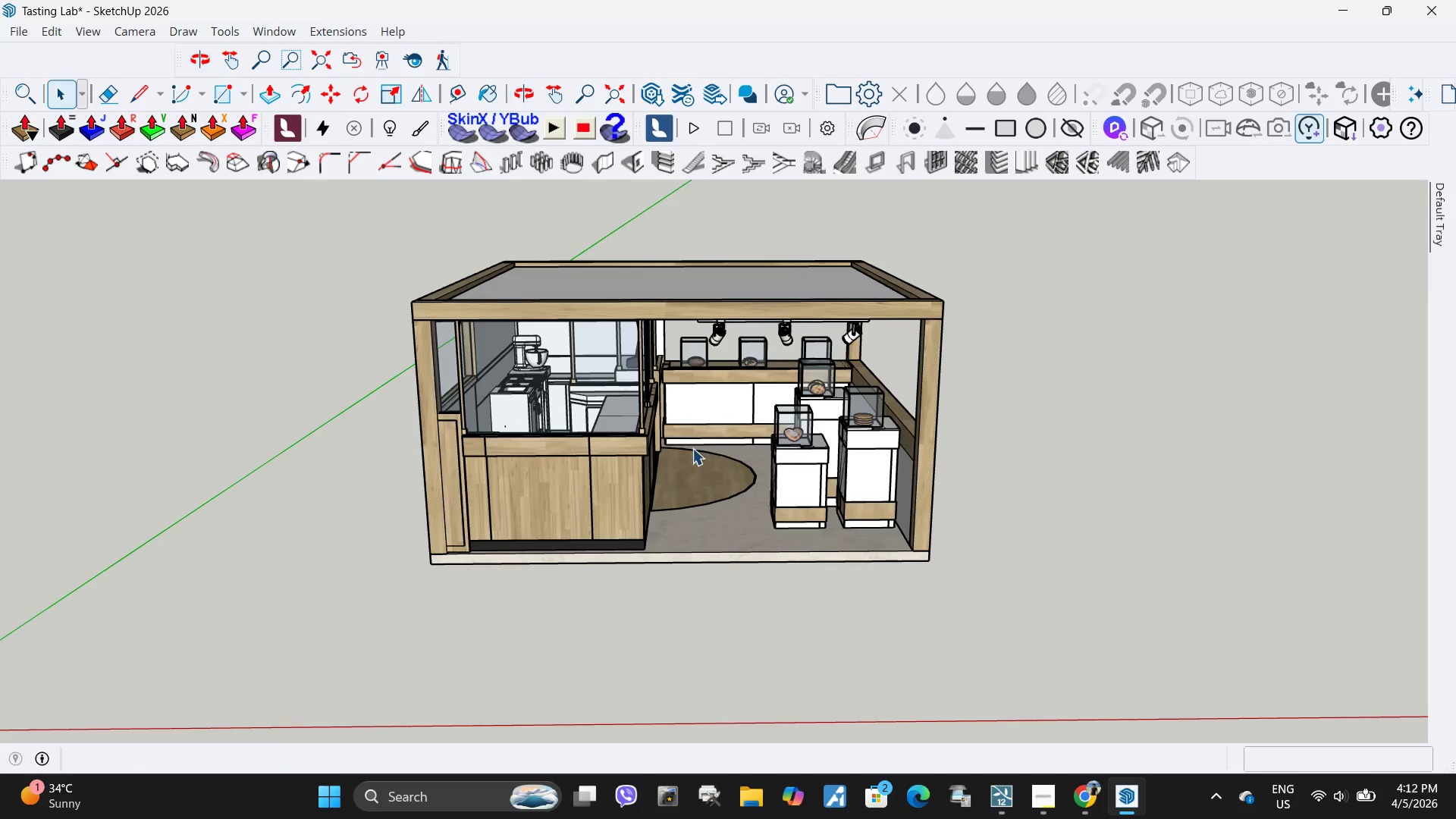 
scroll: coordinate [1028, 419], scroll_direction: down, amount: 4.0
 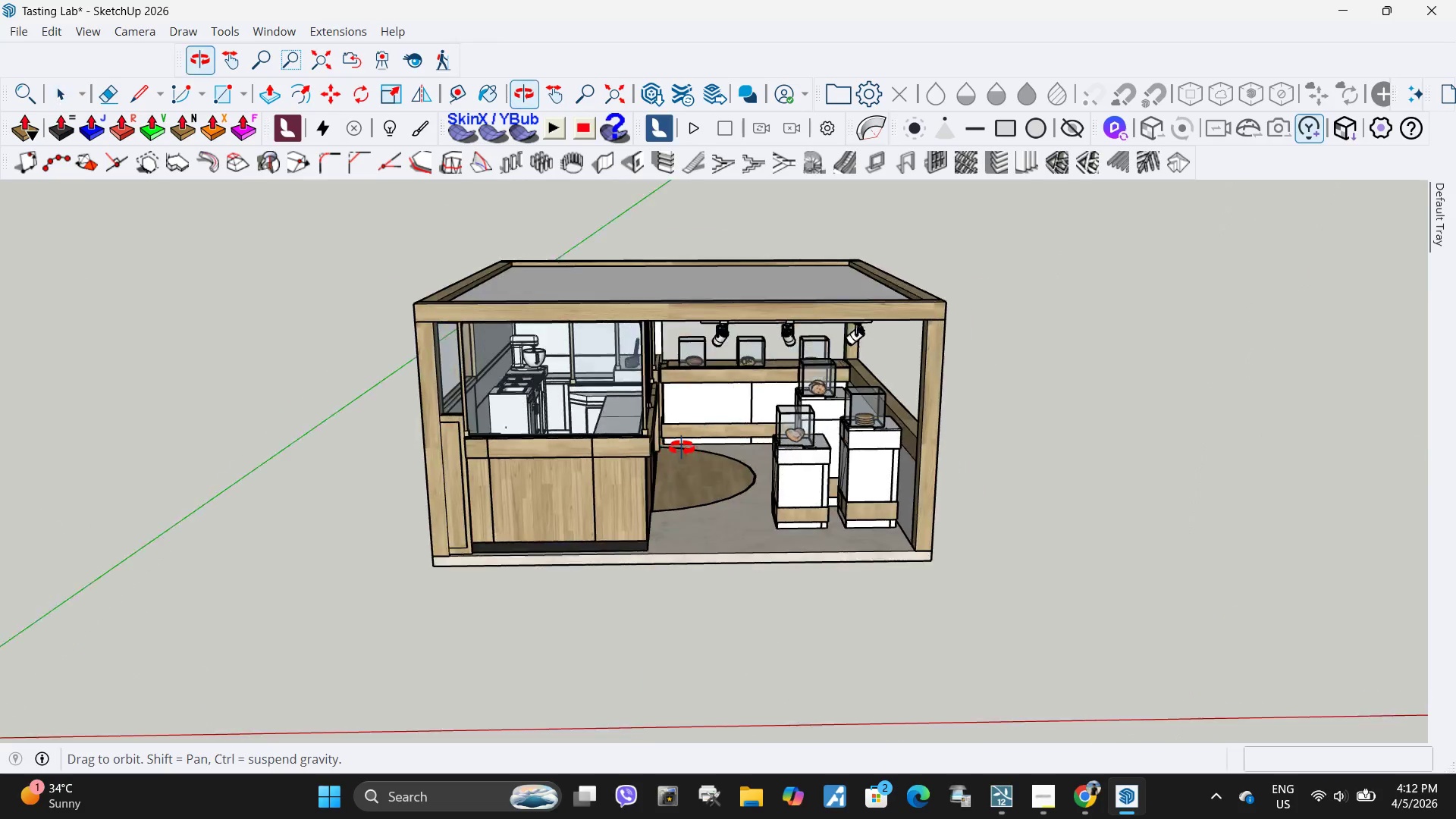 
key(Escape)
 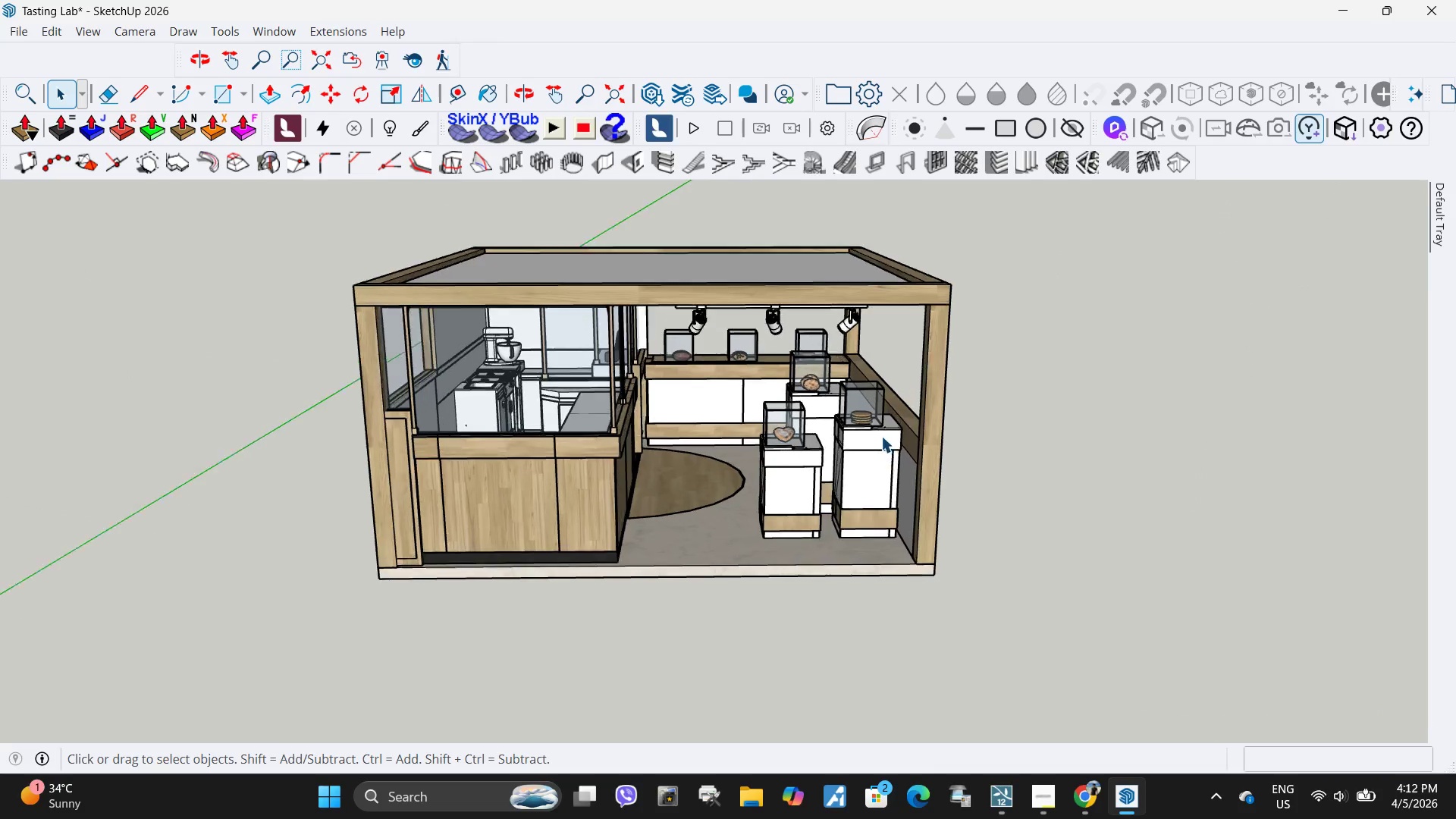 
scroll: coordinate [883, 433], scroll_direction: up, amount: 5.0
 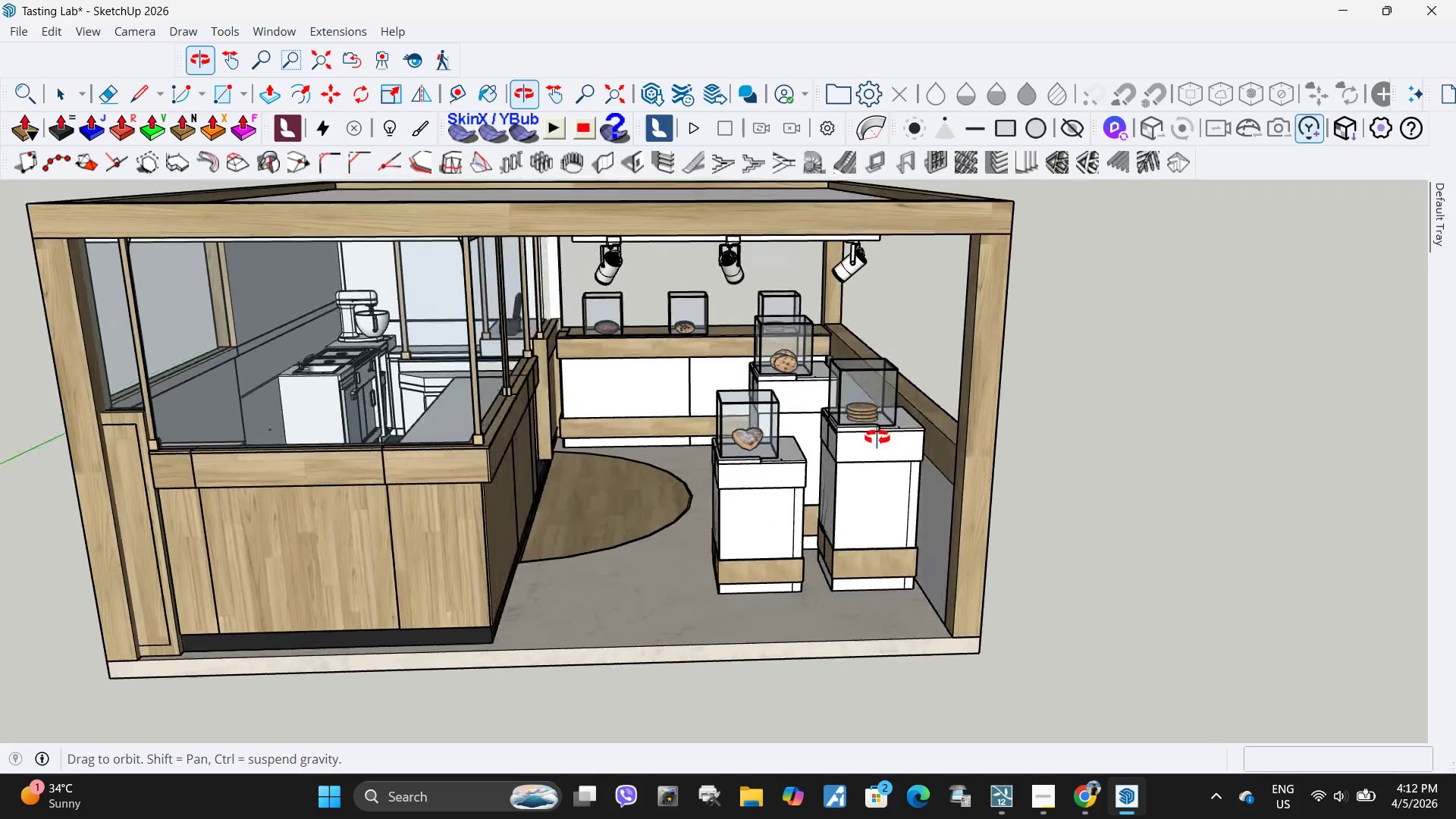 
scroll: coordinate [1030, 443], scroll_direction: down, amount: 2.0
 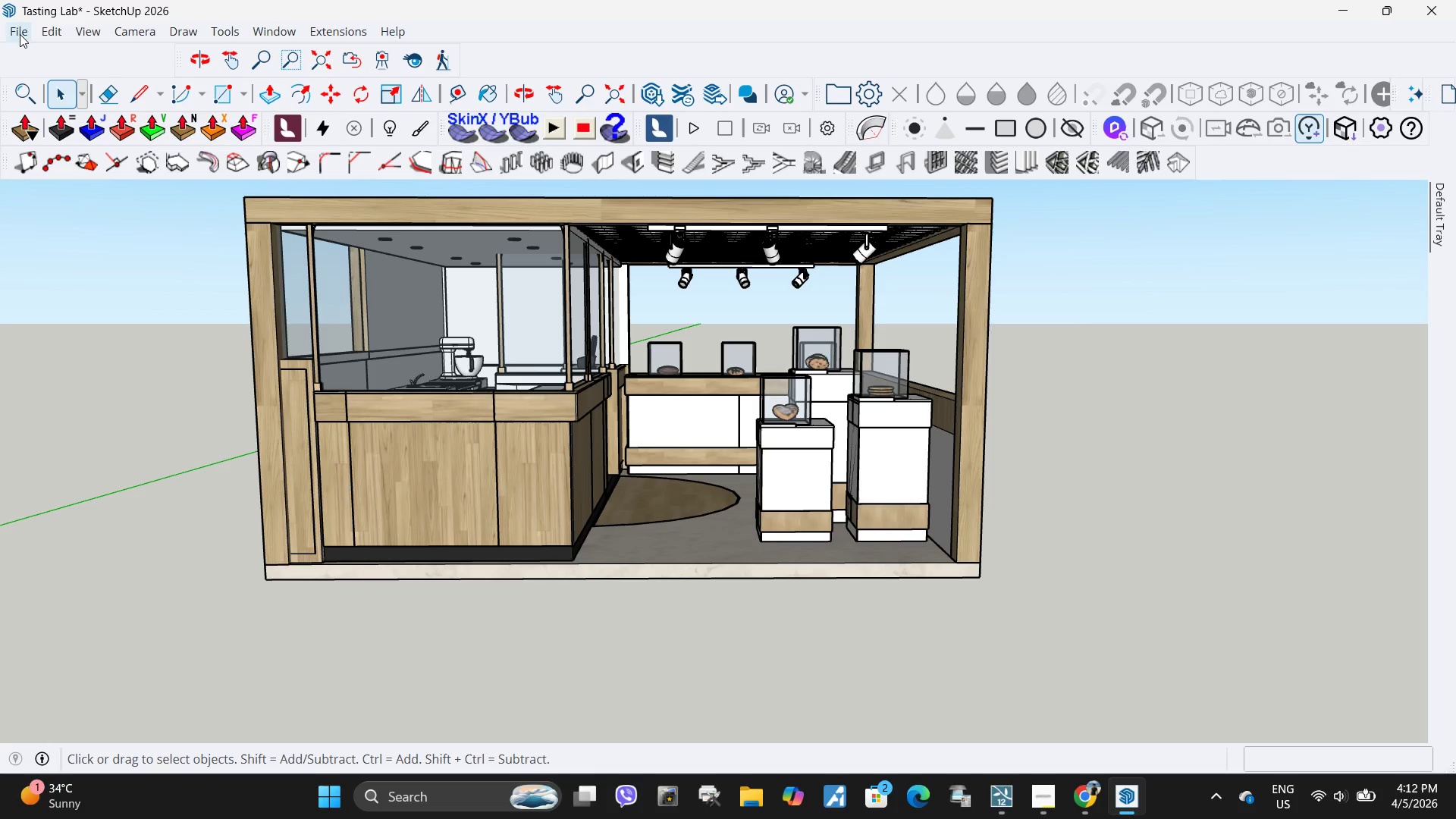 
left_click([20, 34])
 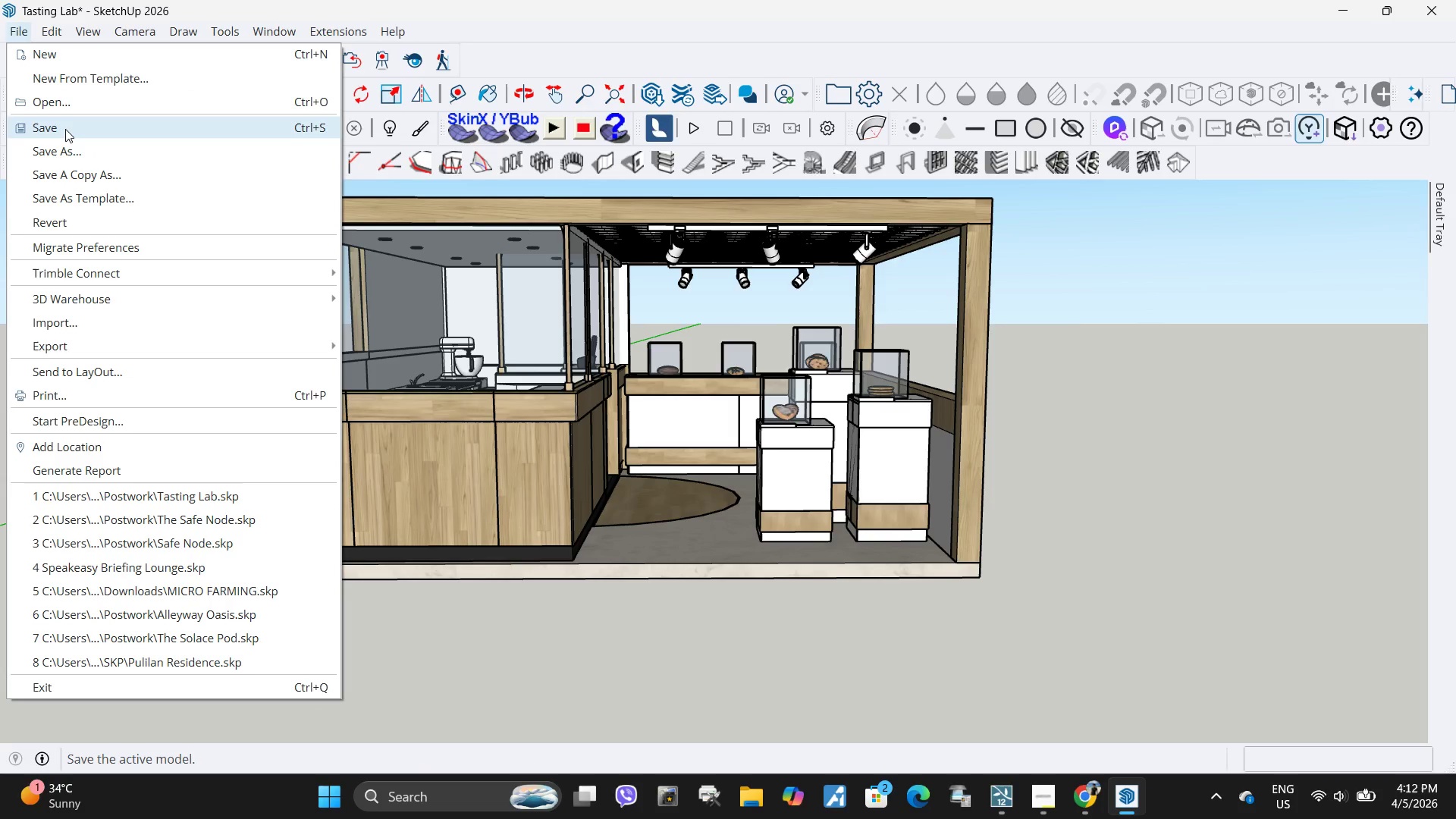 
left_click([65, 129])
 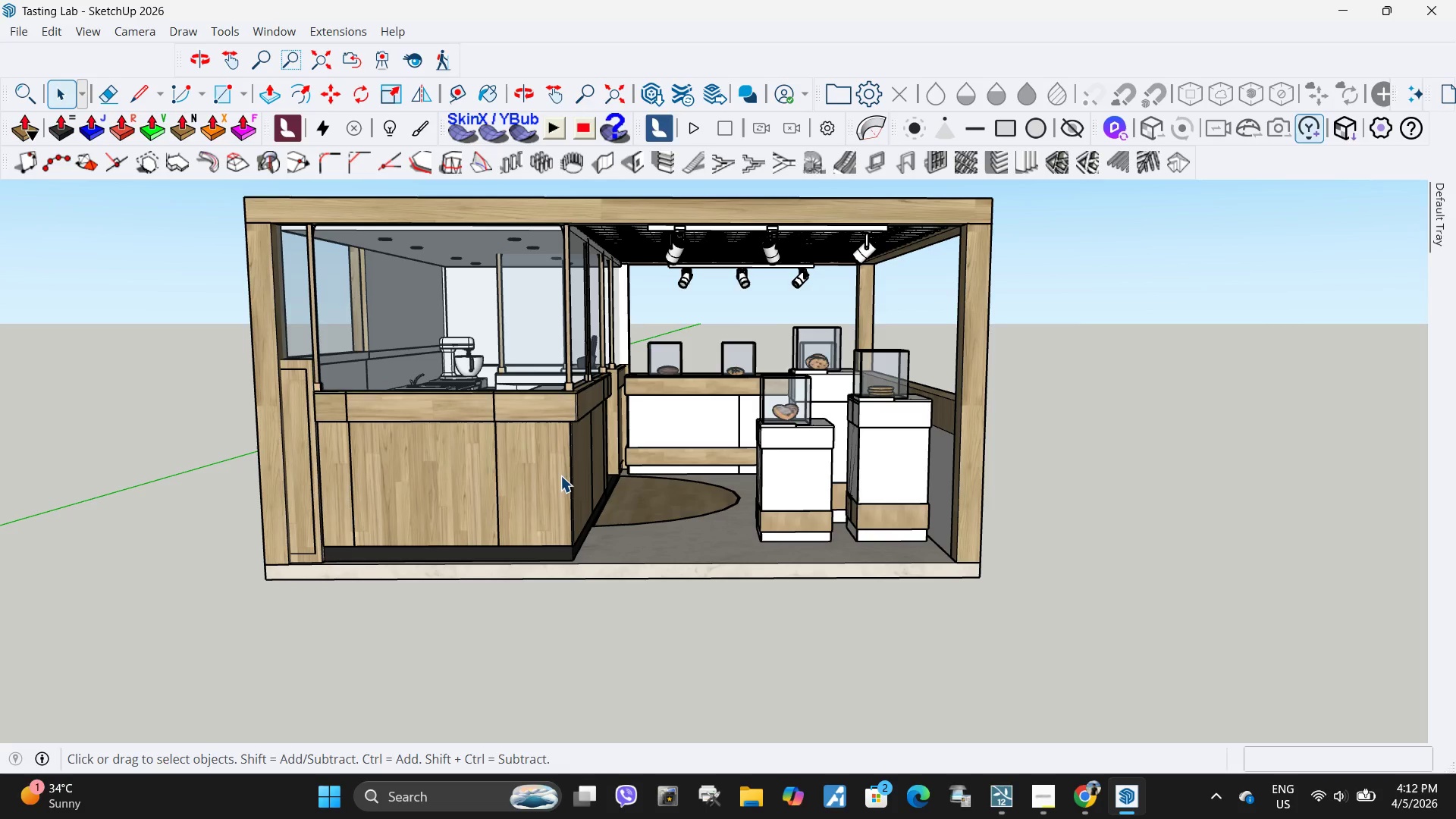 
key(H)
 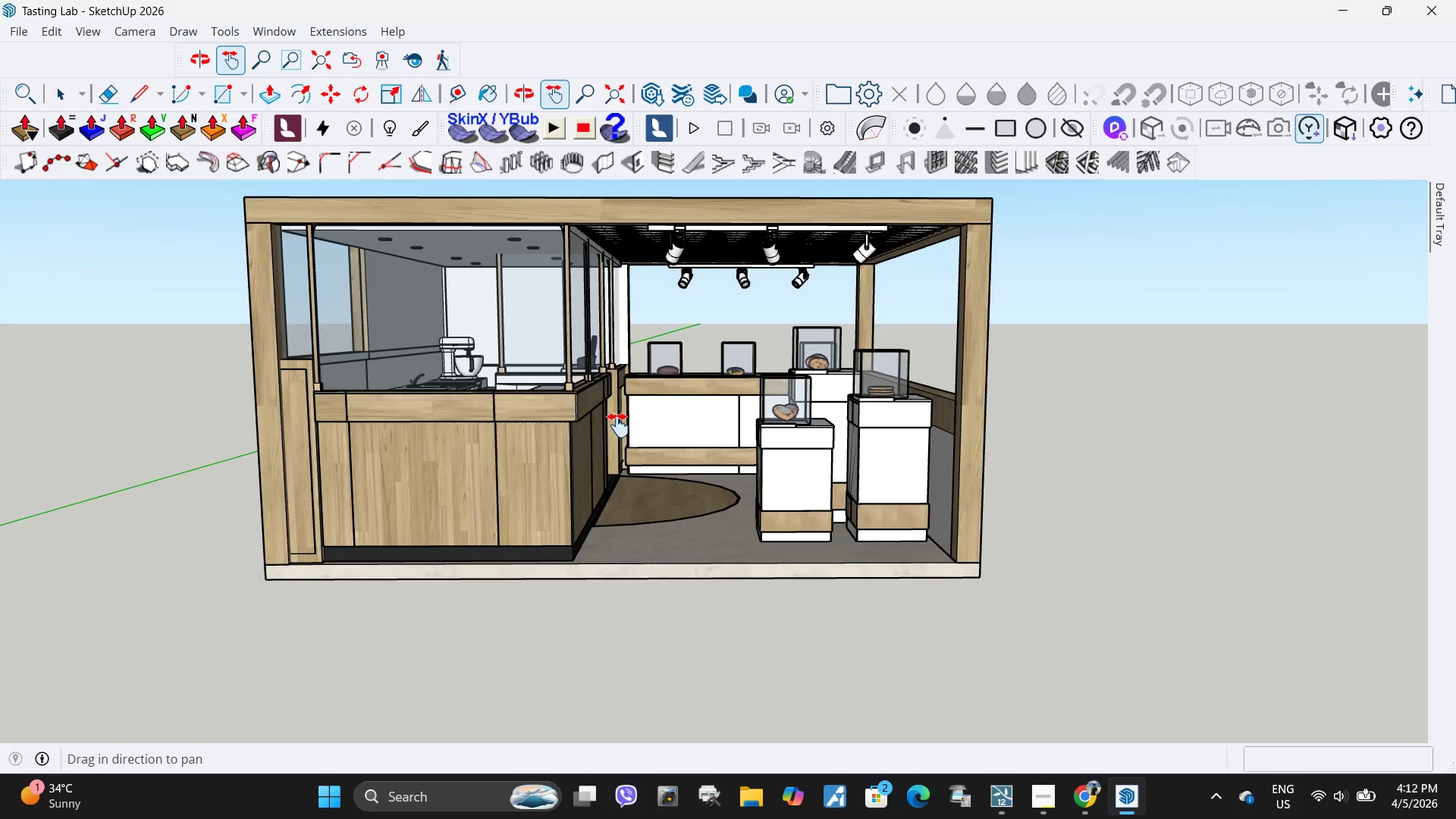 
left_click_drag(start_coordinate=[618, 425], to_coordinate=[722, 473])
 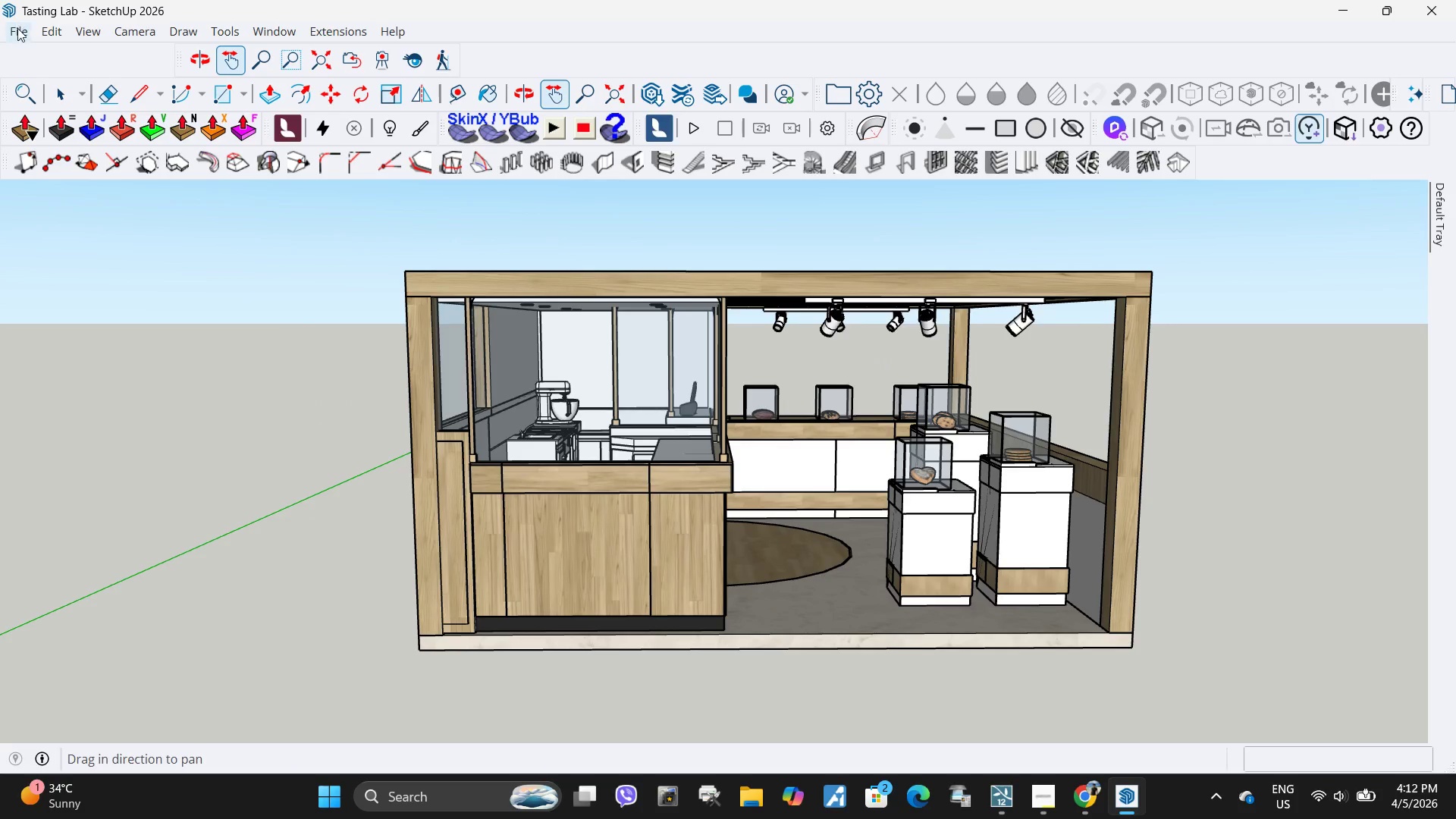 
left_click([20, 33])
 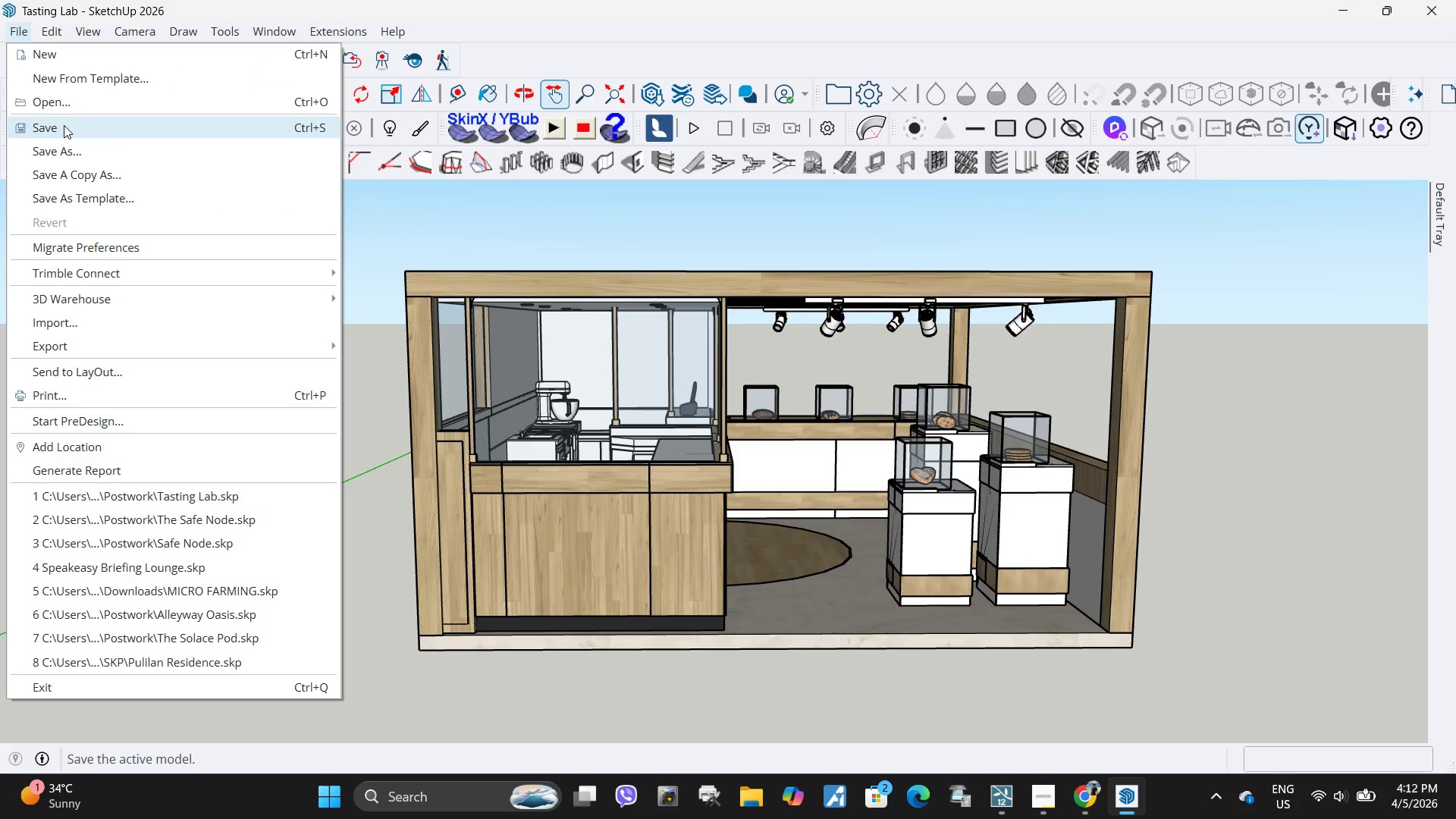 
left_click([64, 124])
 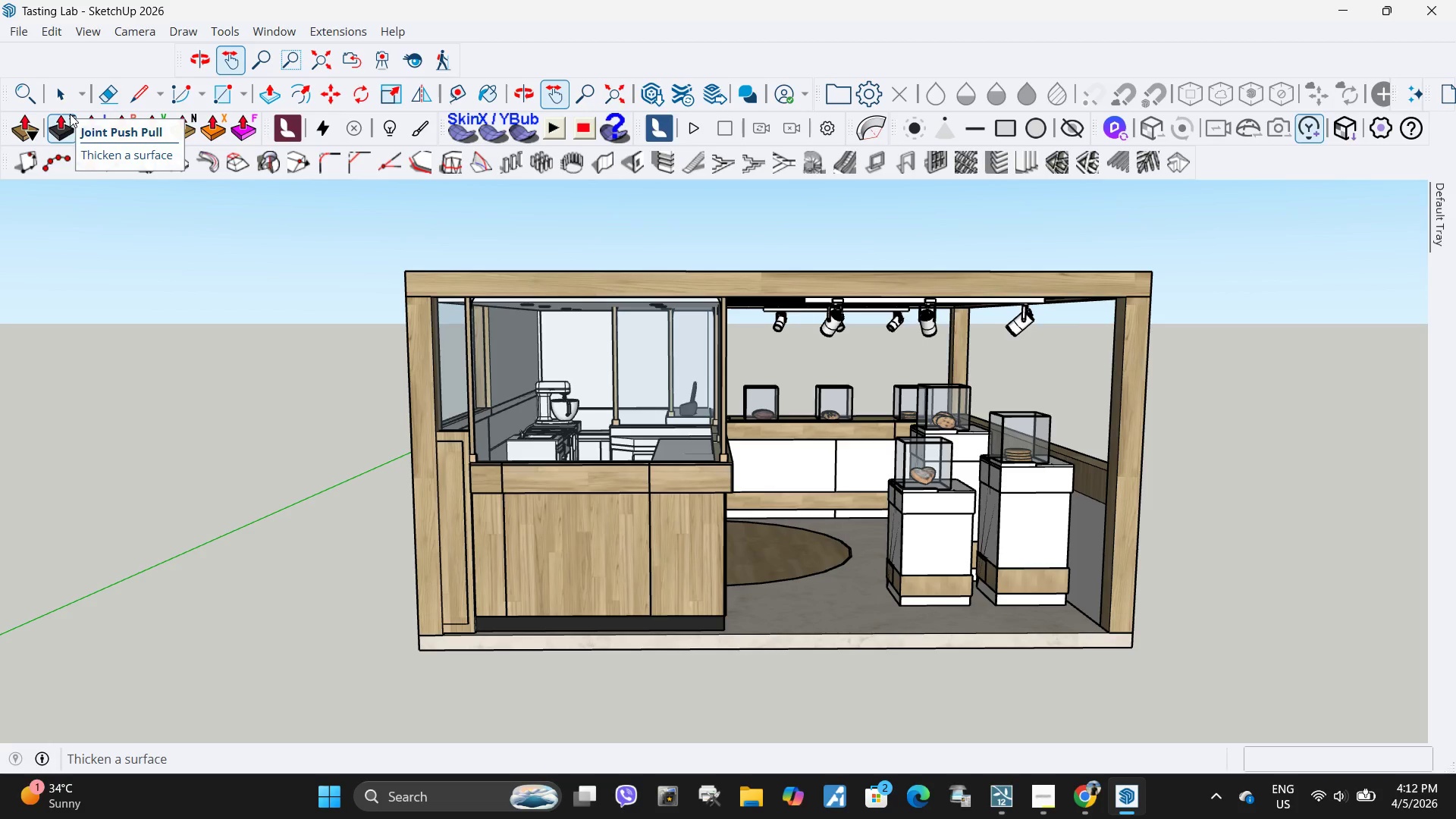 
scroll: coordinate [603, 616], scroll_direction: up, amount: 10.0
 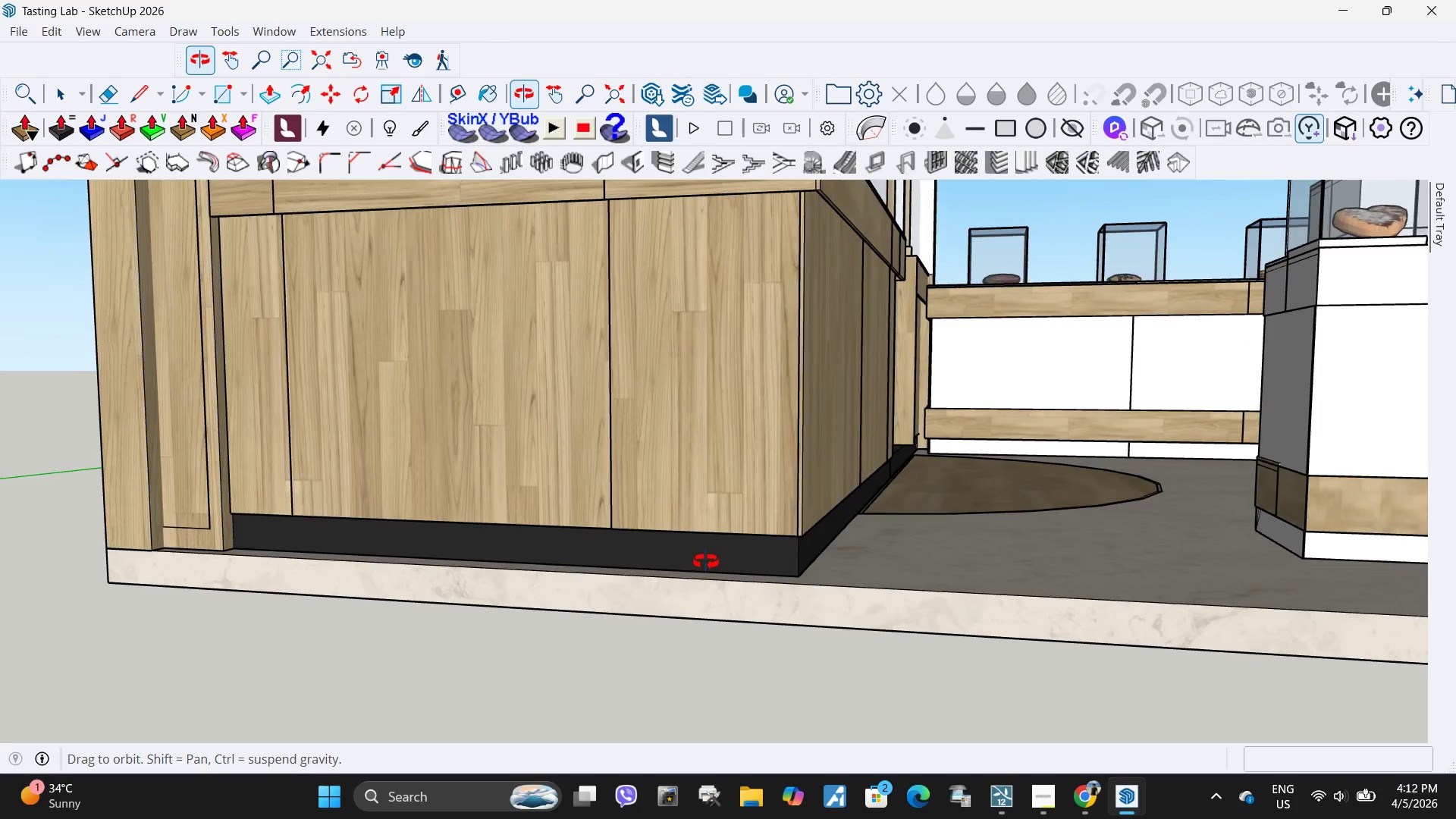 
key(Space)
 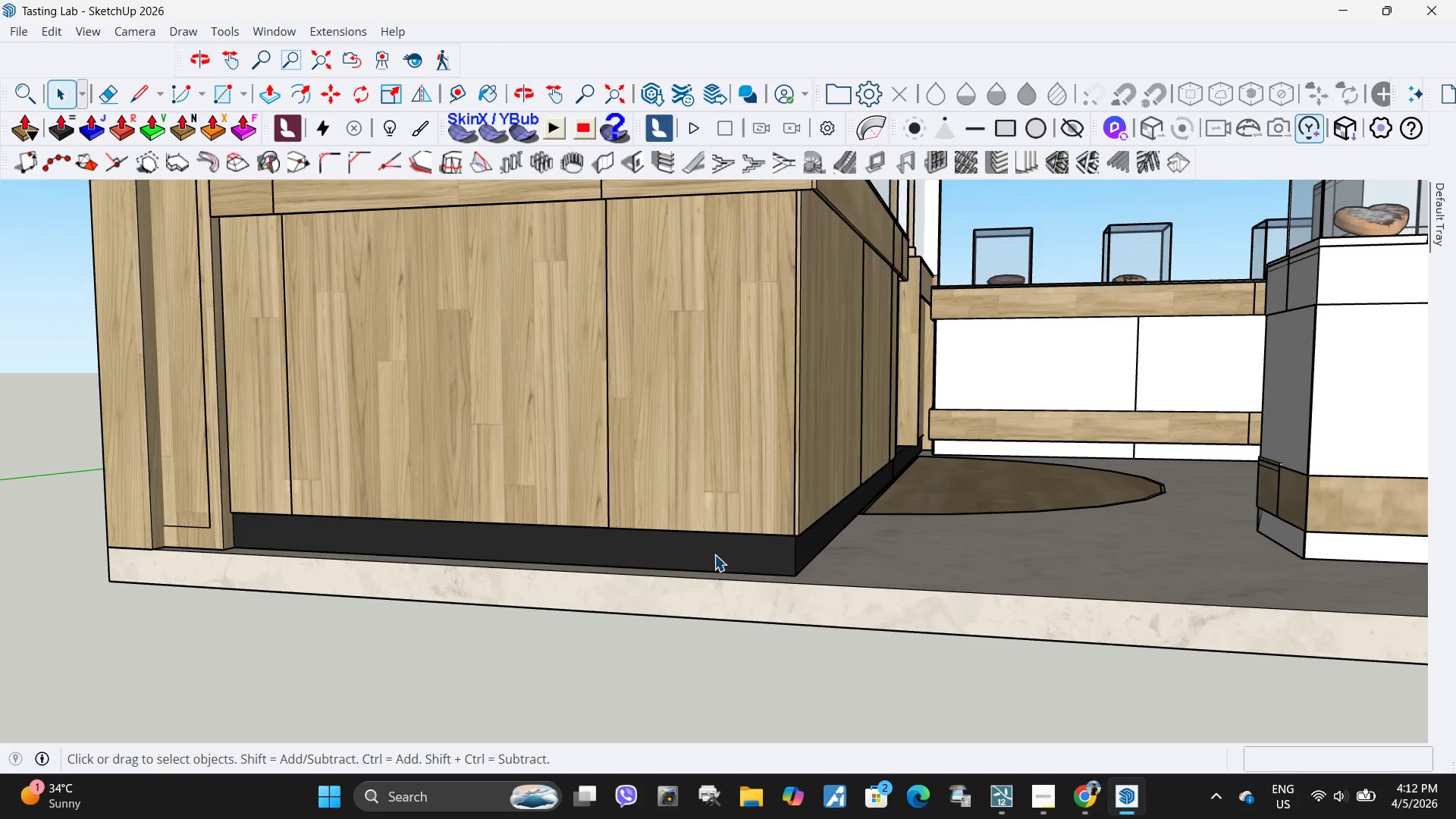 
double_click([714, 554])
 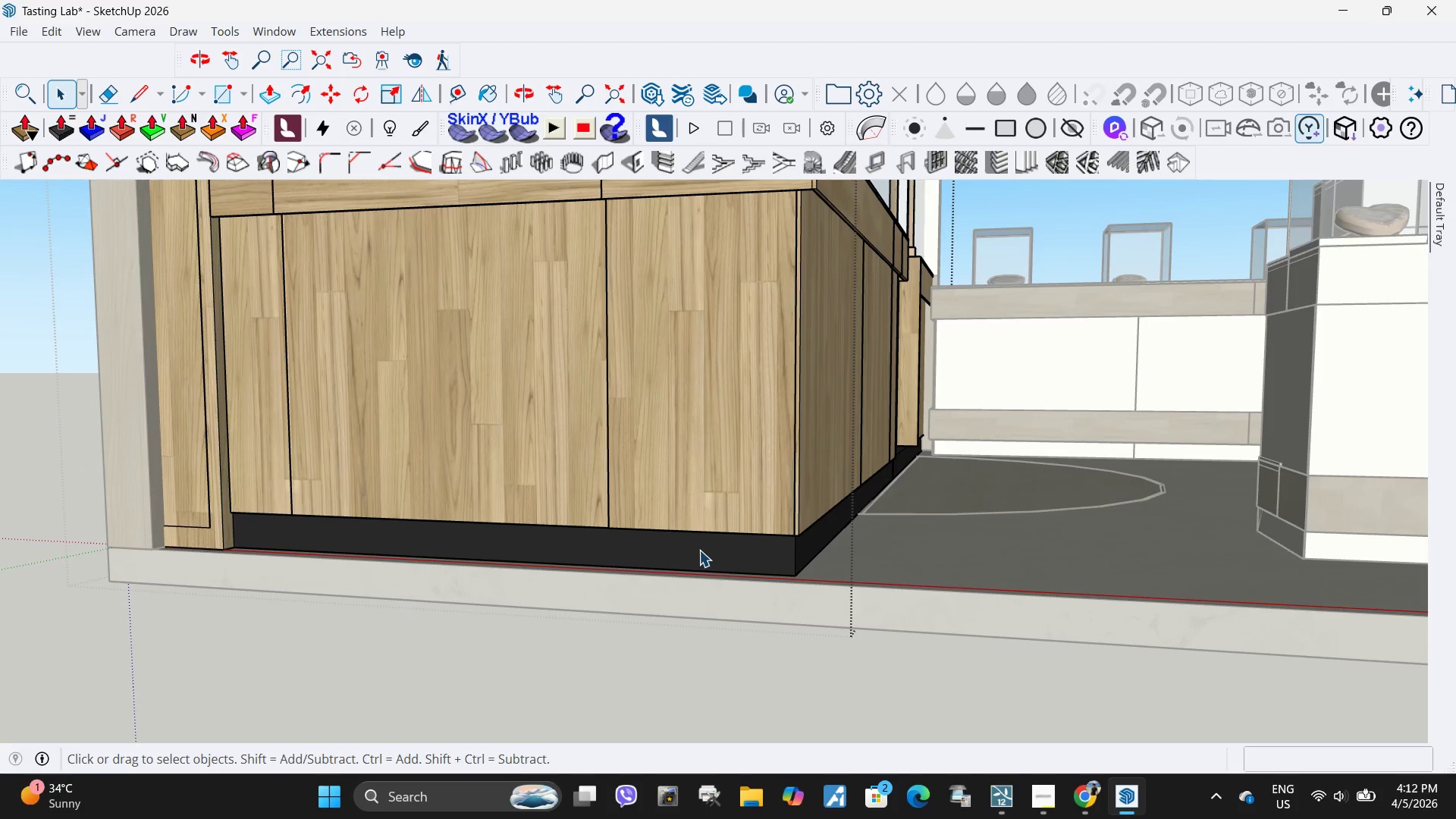 
triple_click([699, 550])
 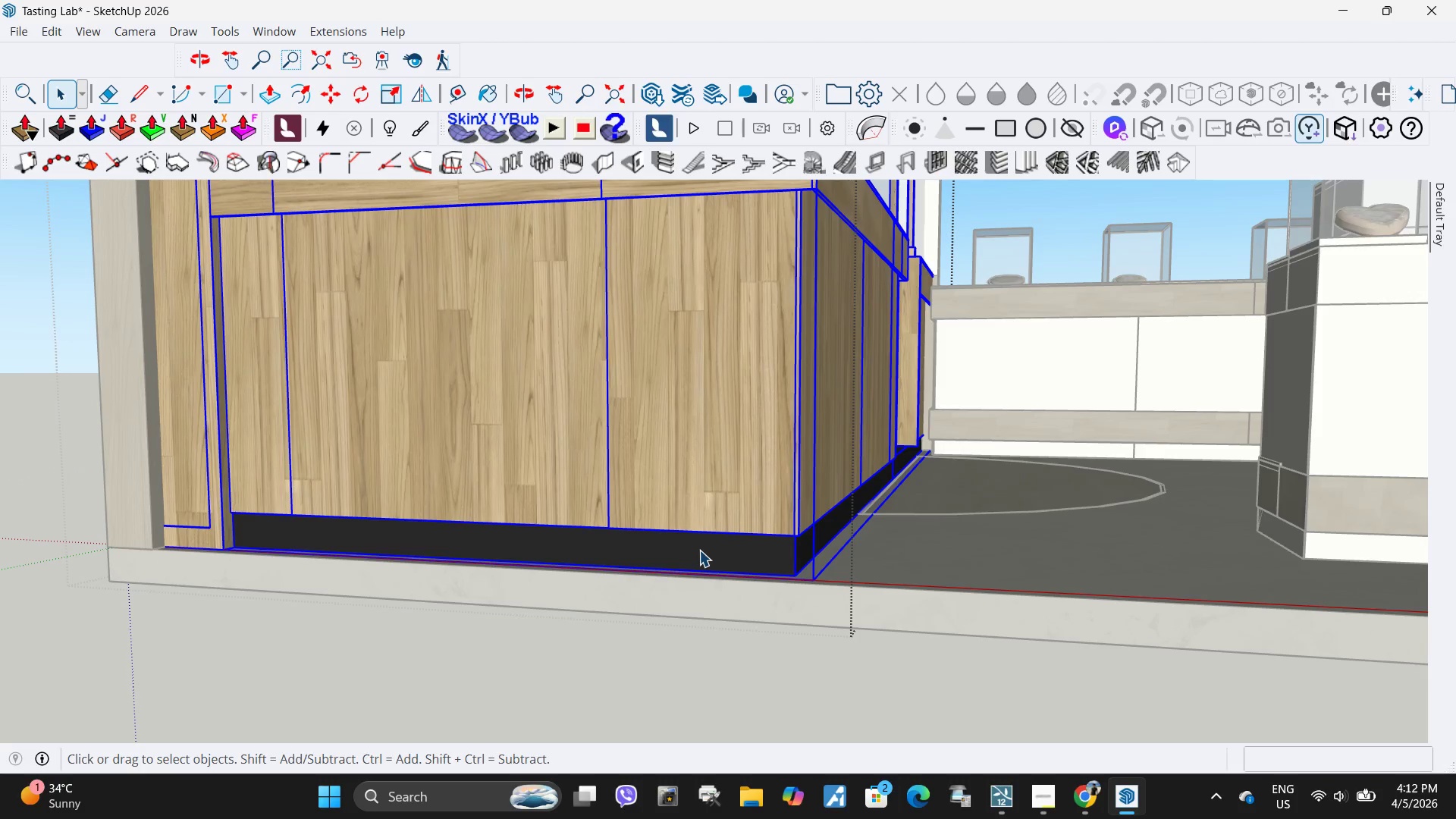 
triple_click([699, 550])
 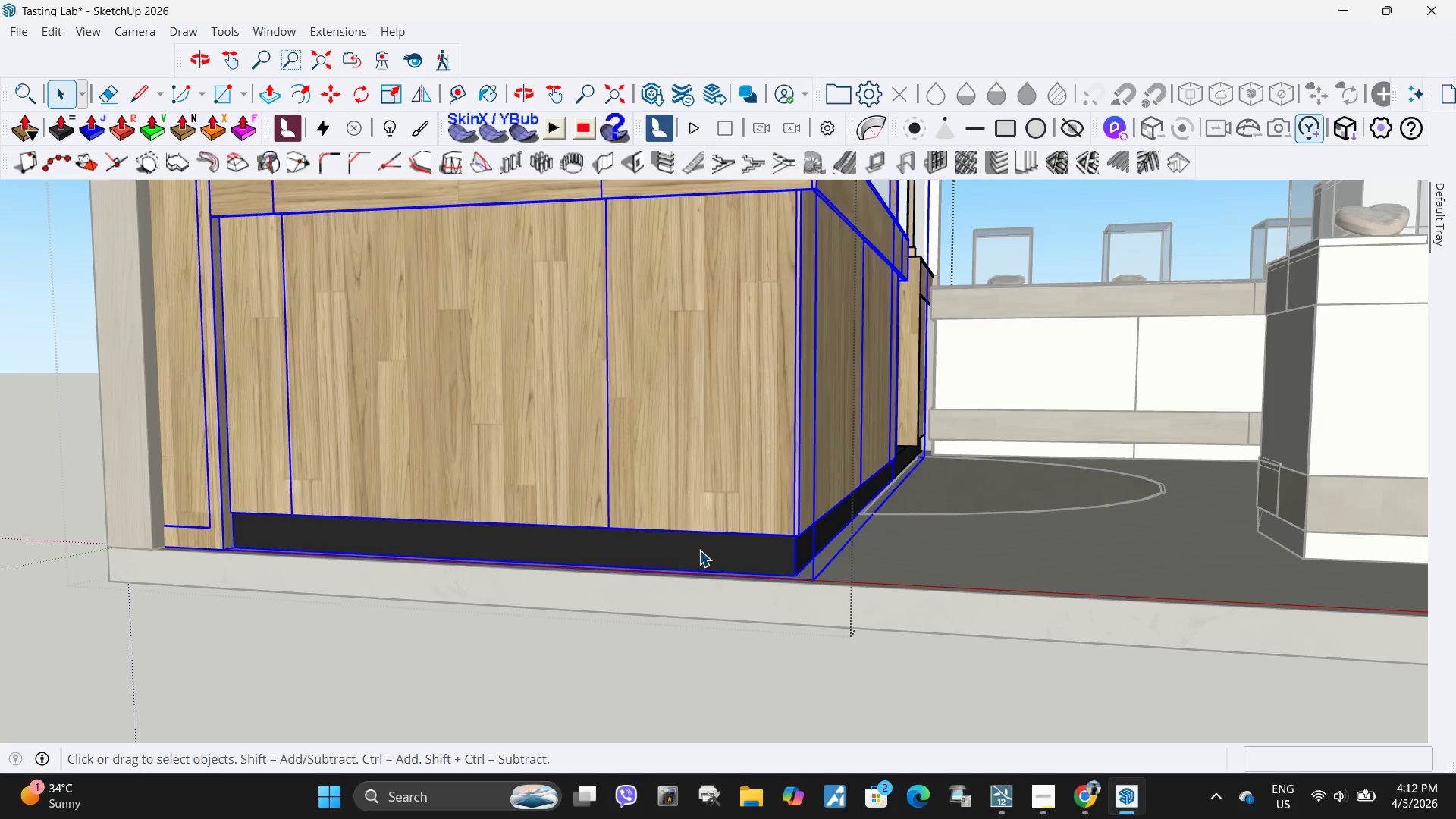 
triple_click([699, 550])
 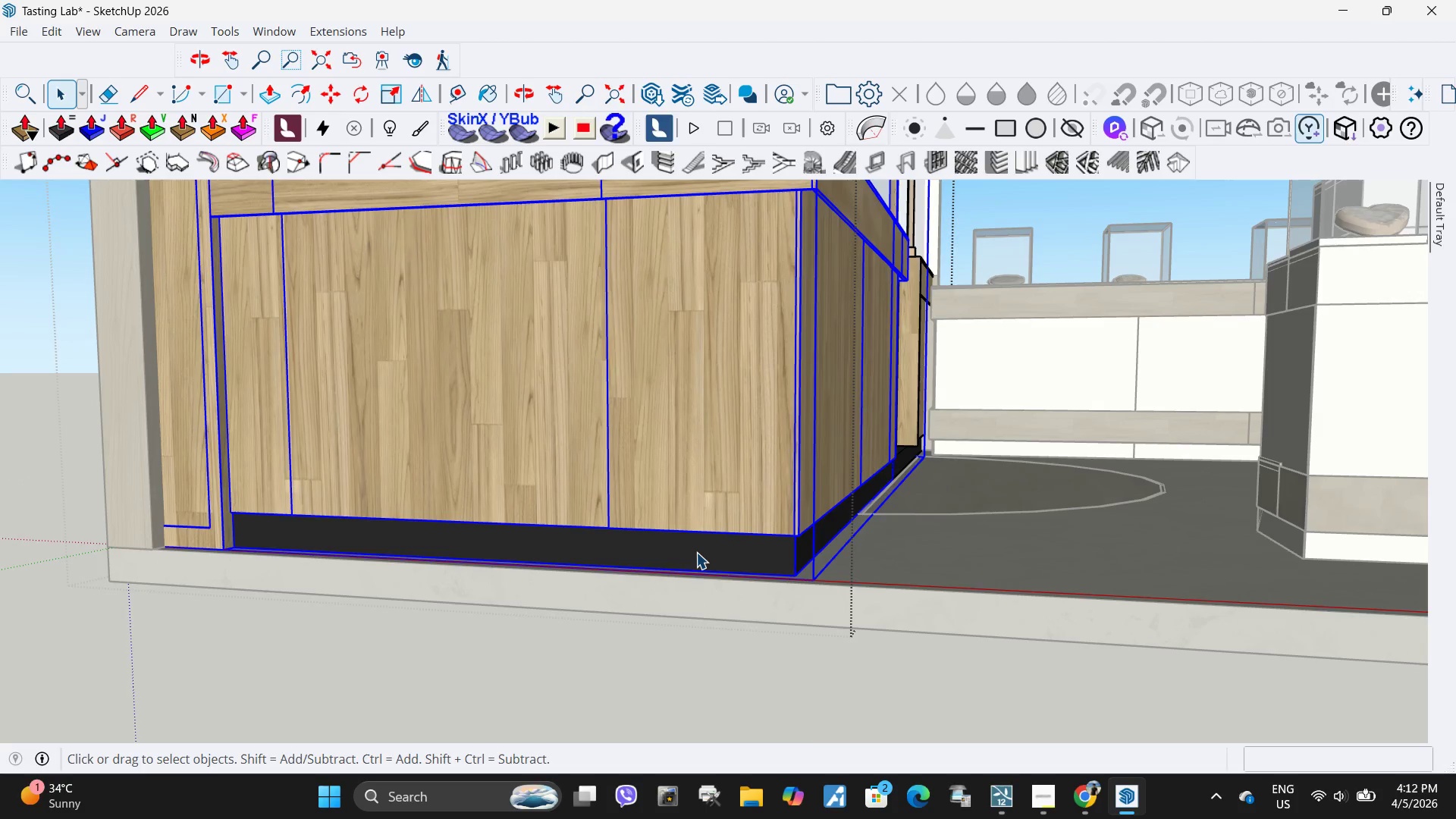 
triple_click([696, 552])
 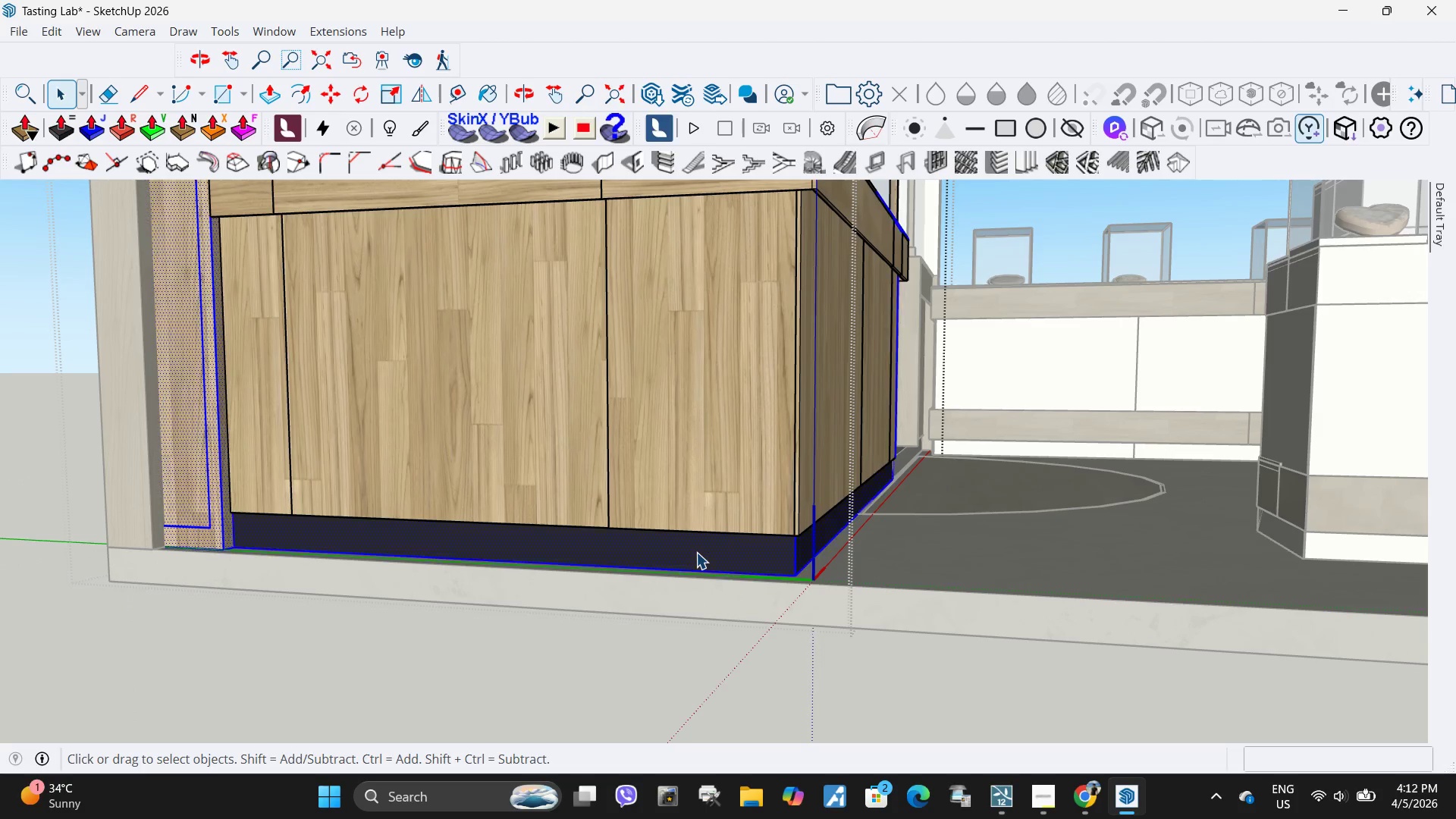 
triple_click([696, 552])
 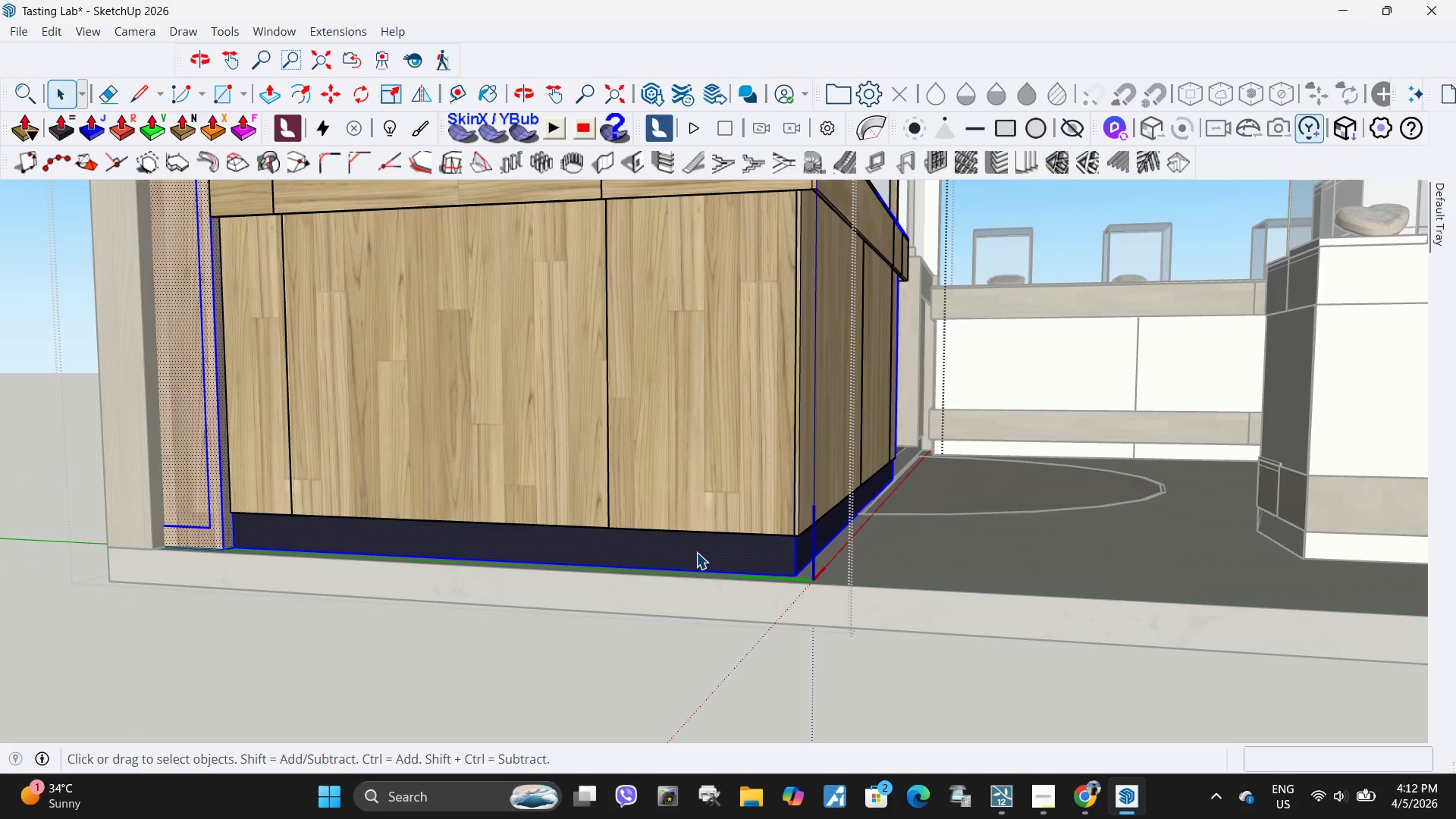 
triple_click([696, 552])
 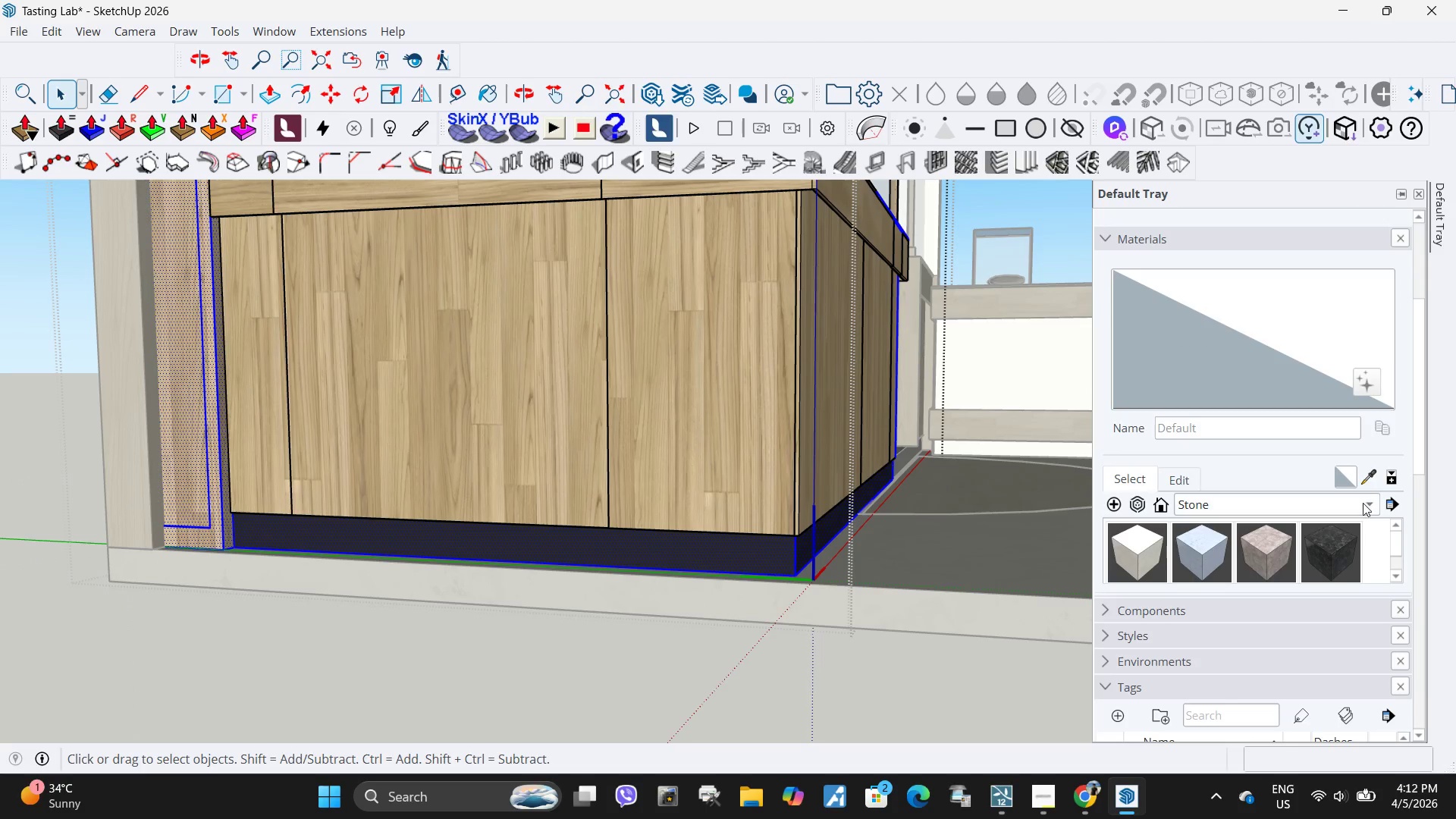 
left_click([1370, 473])
 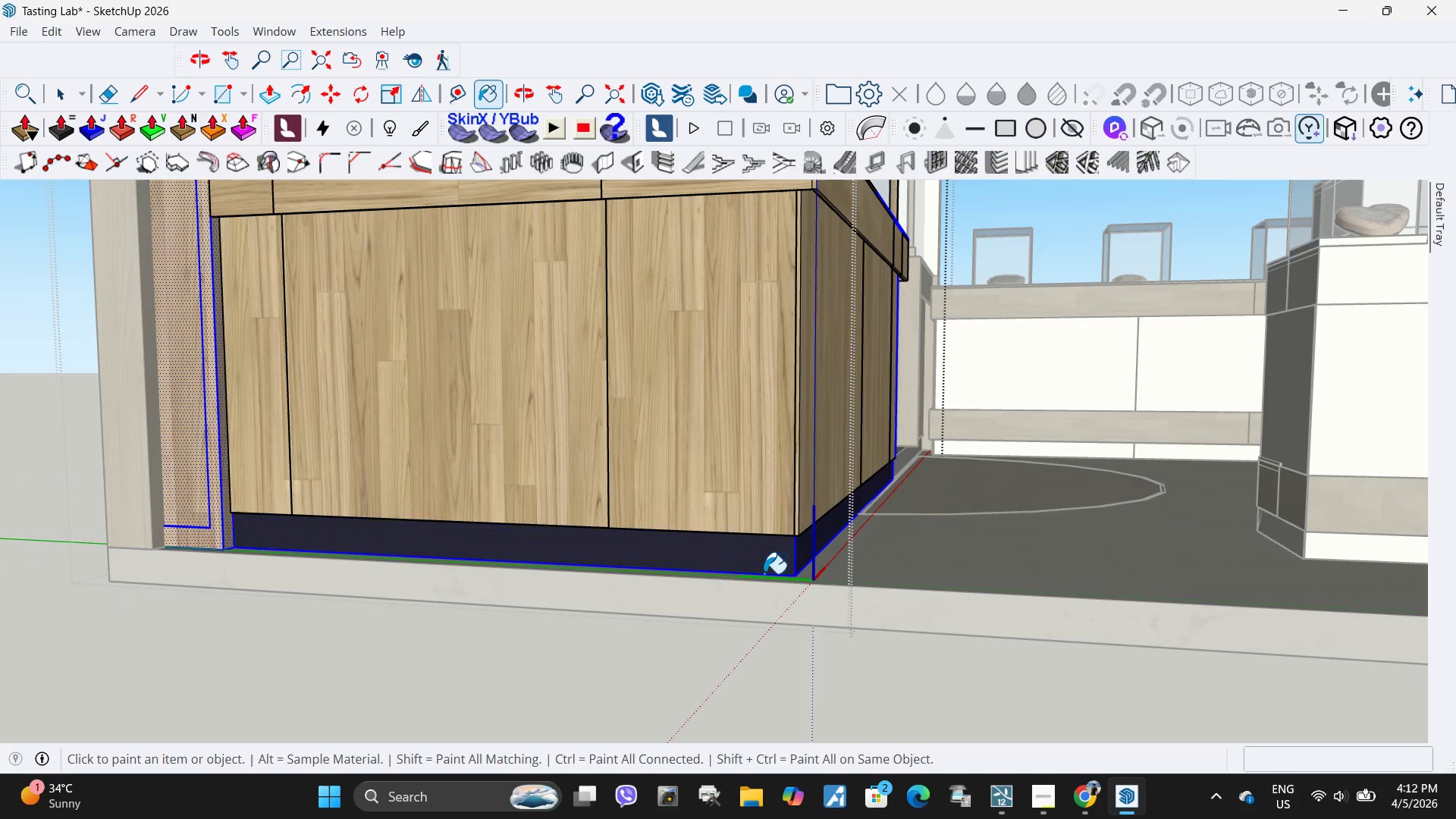 
left_click_drag(start_coordinate=[756, 567], to_coordinate=[761, 565])
 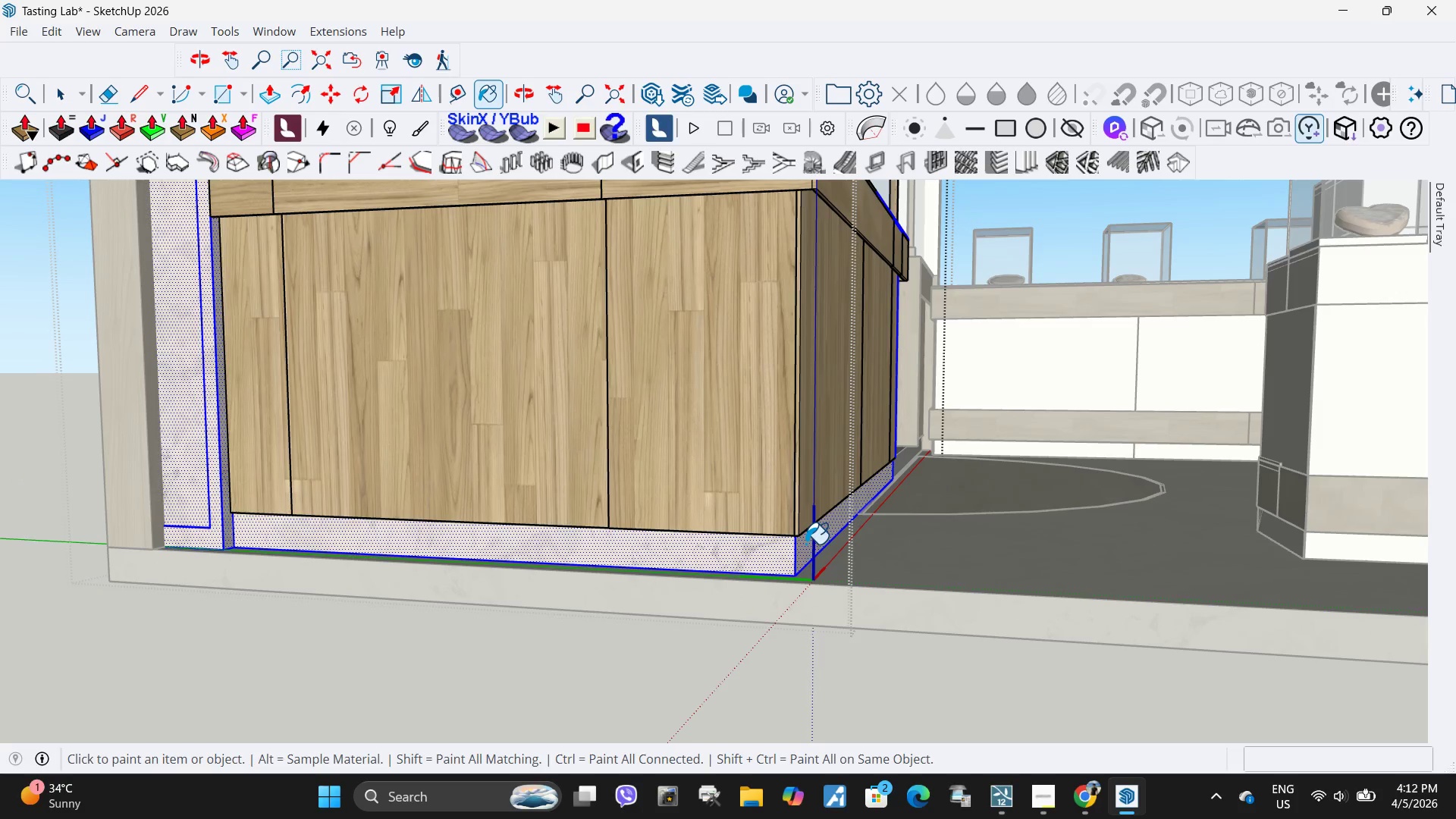 
key(Control+Z)
 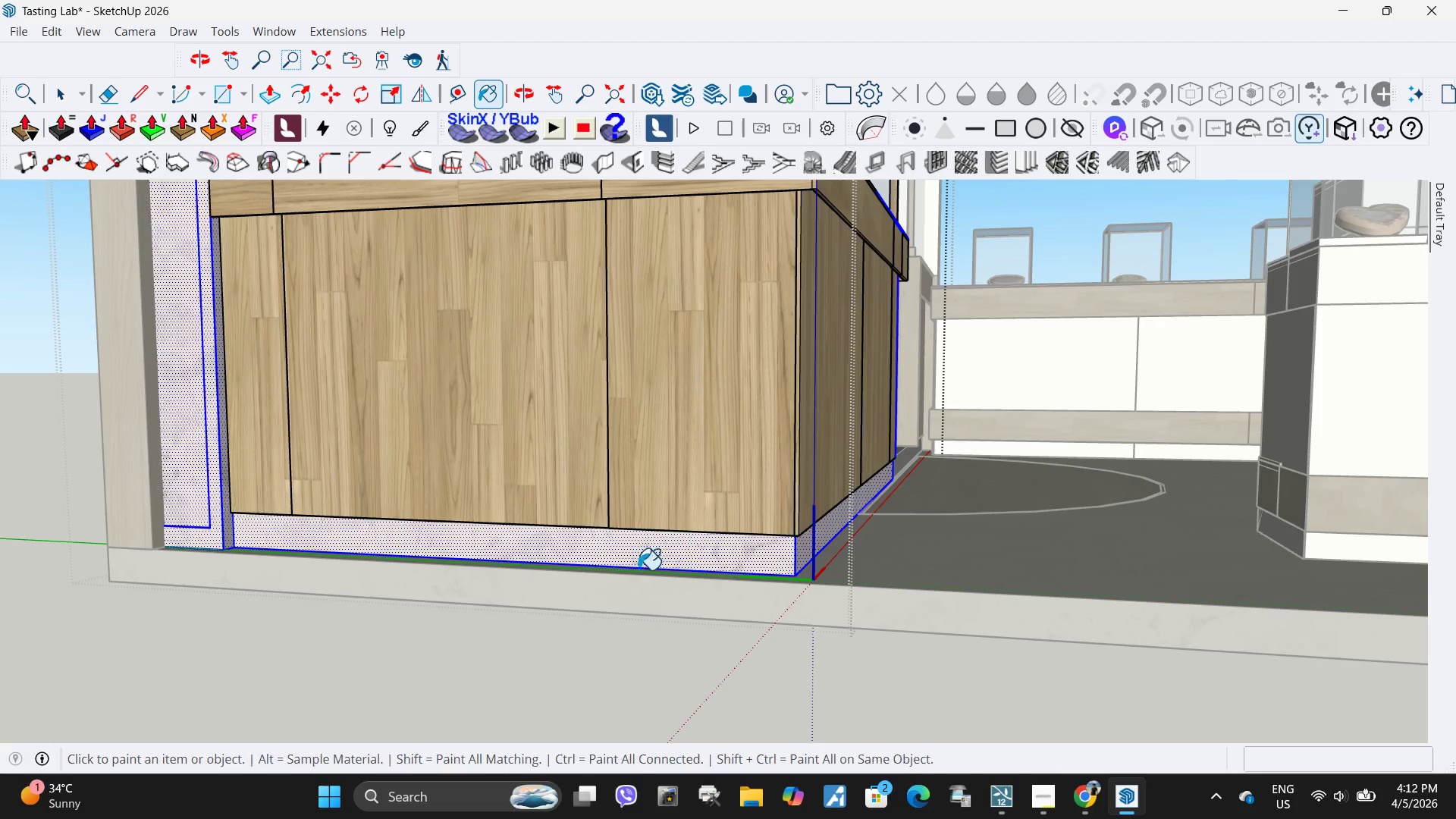 
key(Space)
 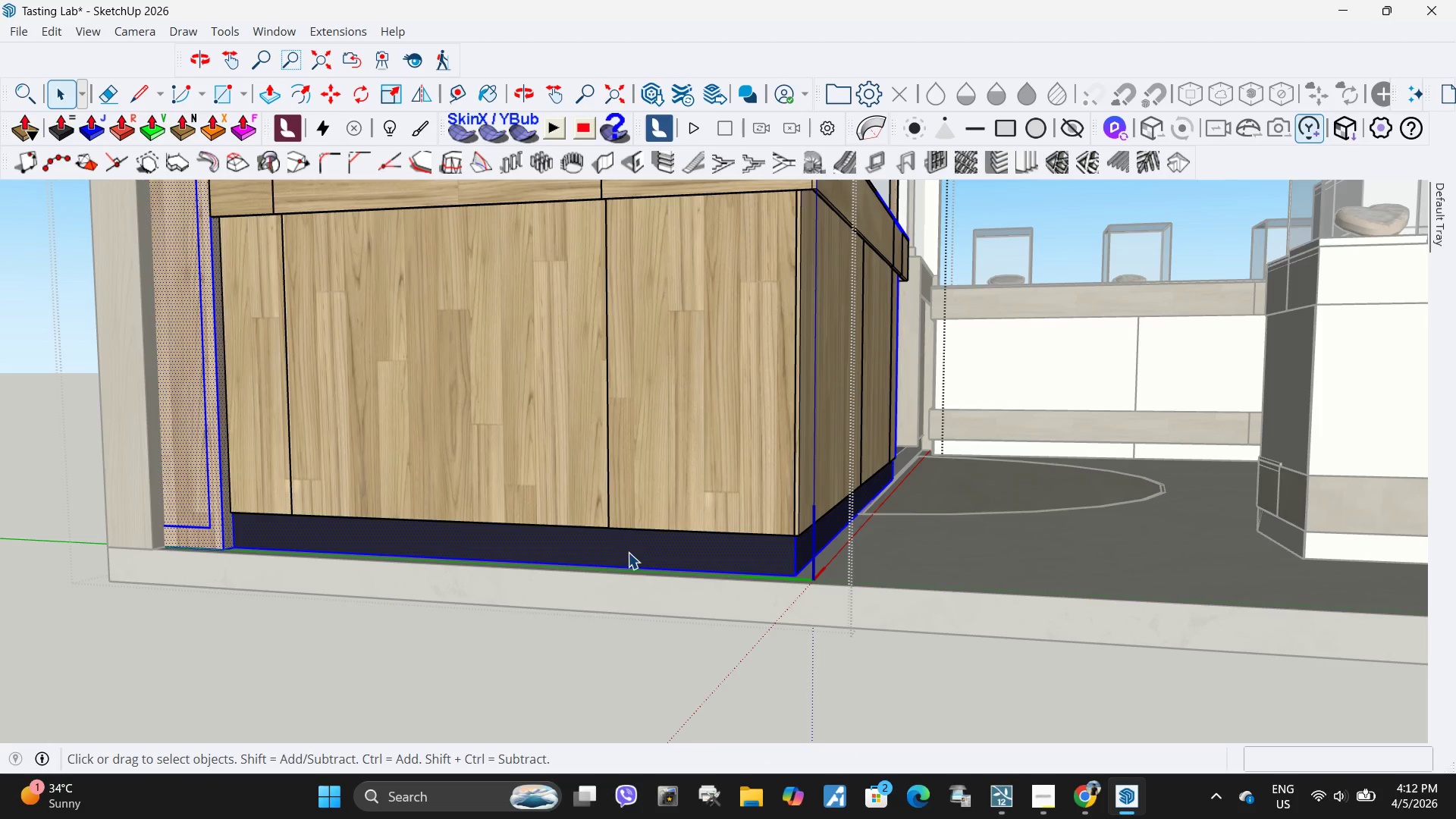 
double_click([628, 552])
 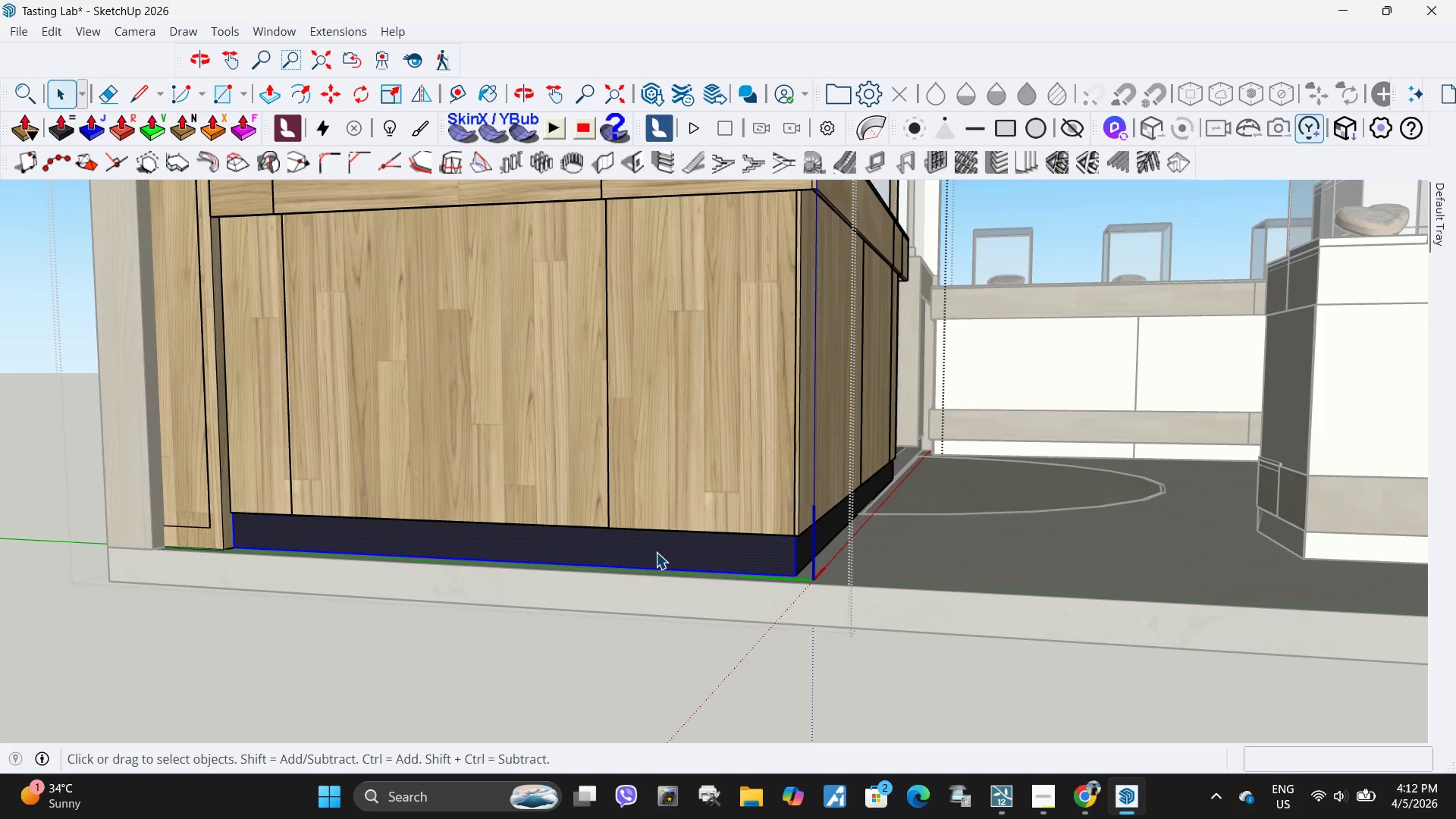 
triple_click([656, 552])
 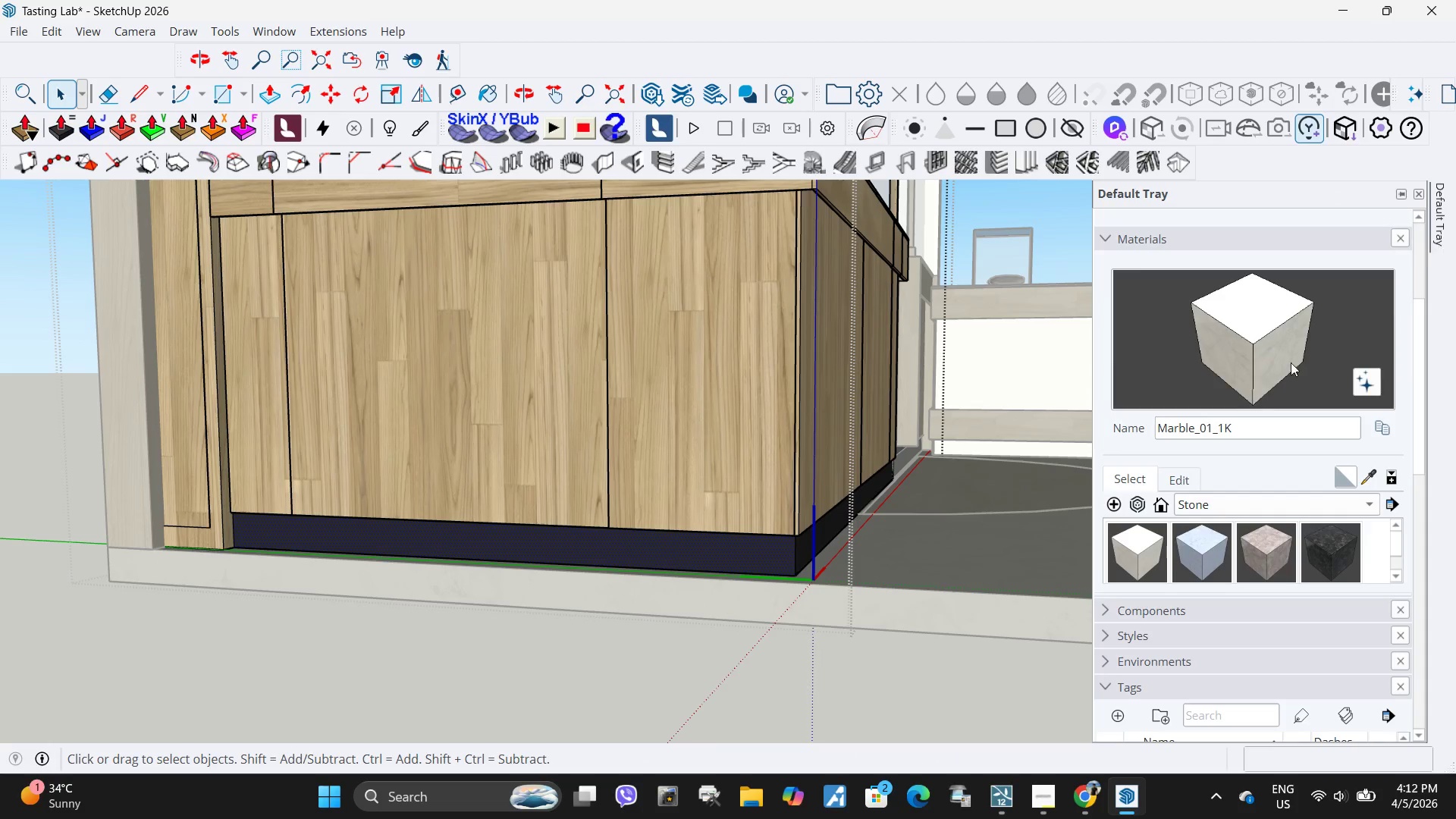 
left_click_drag(start_coordinate=[1260, 339], to_coordinate=[1255, 341])
 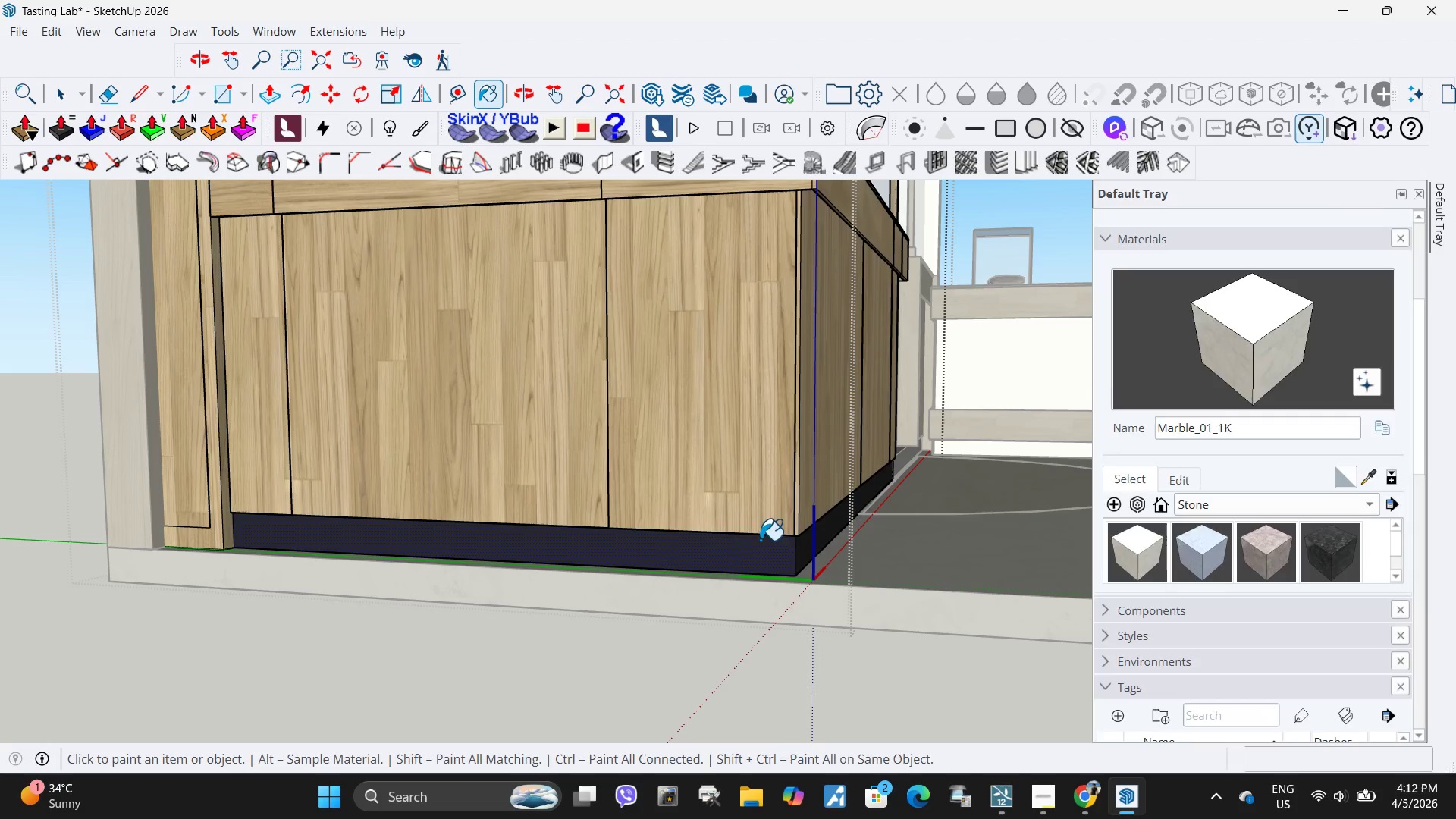 
left_click([734, 557])
 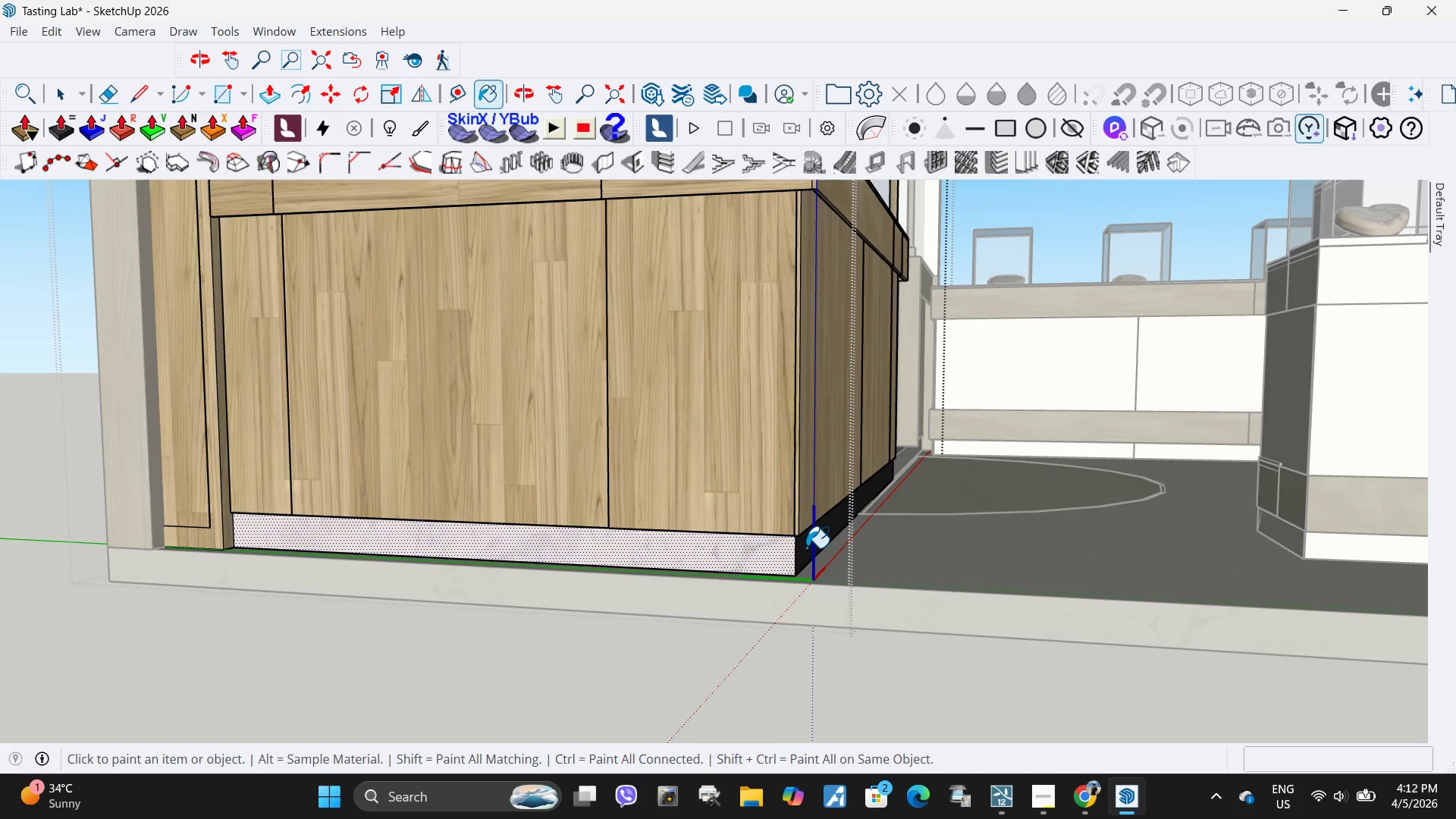 
left_click([805, 548])
 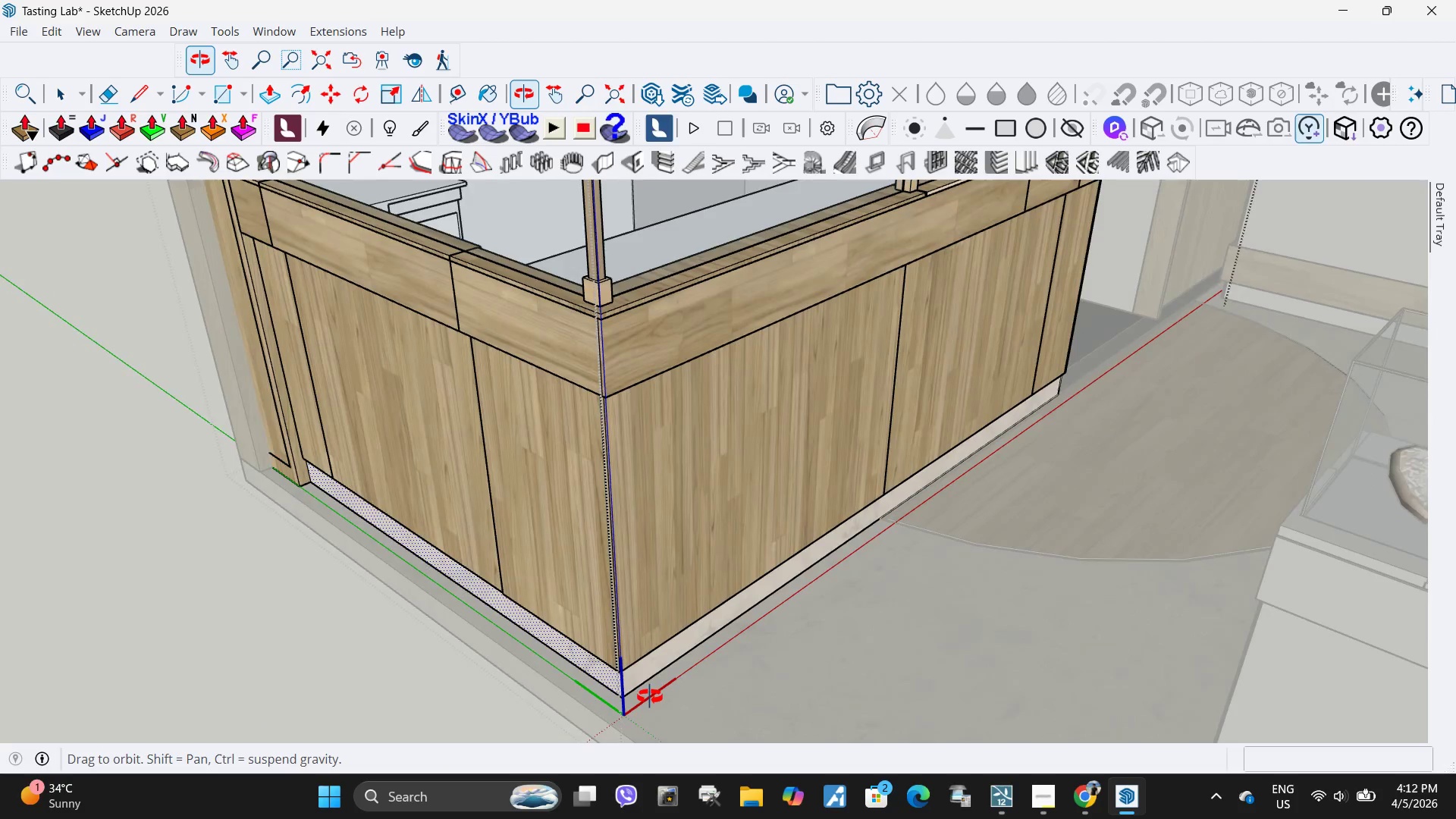 
key(Space)
 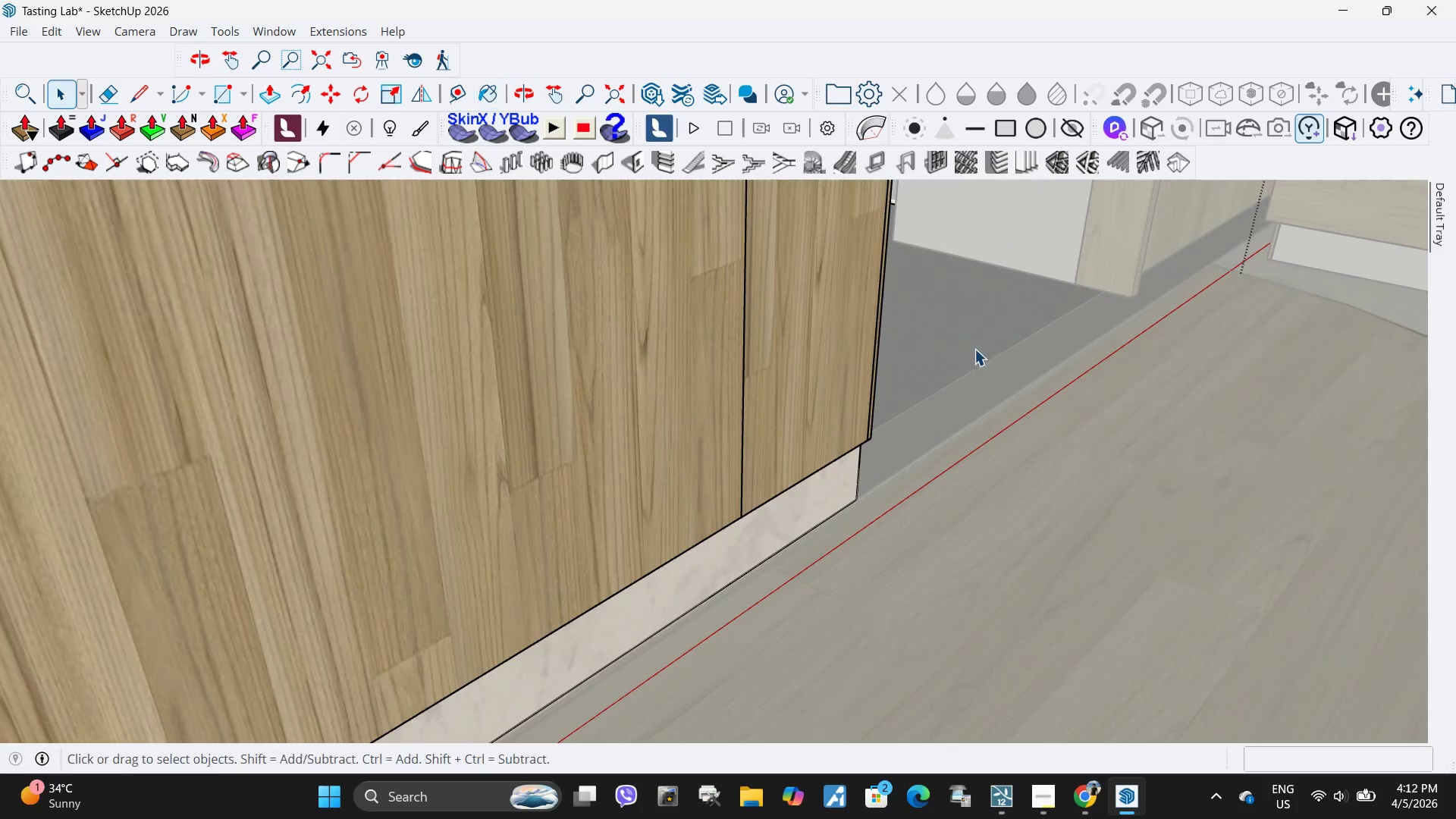 
left_click_drag(start_coordinate=[974, 349], to_coordinate=[974, 353])
 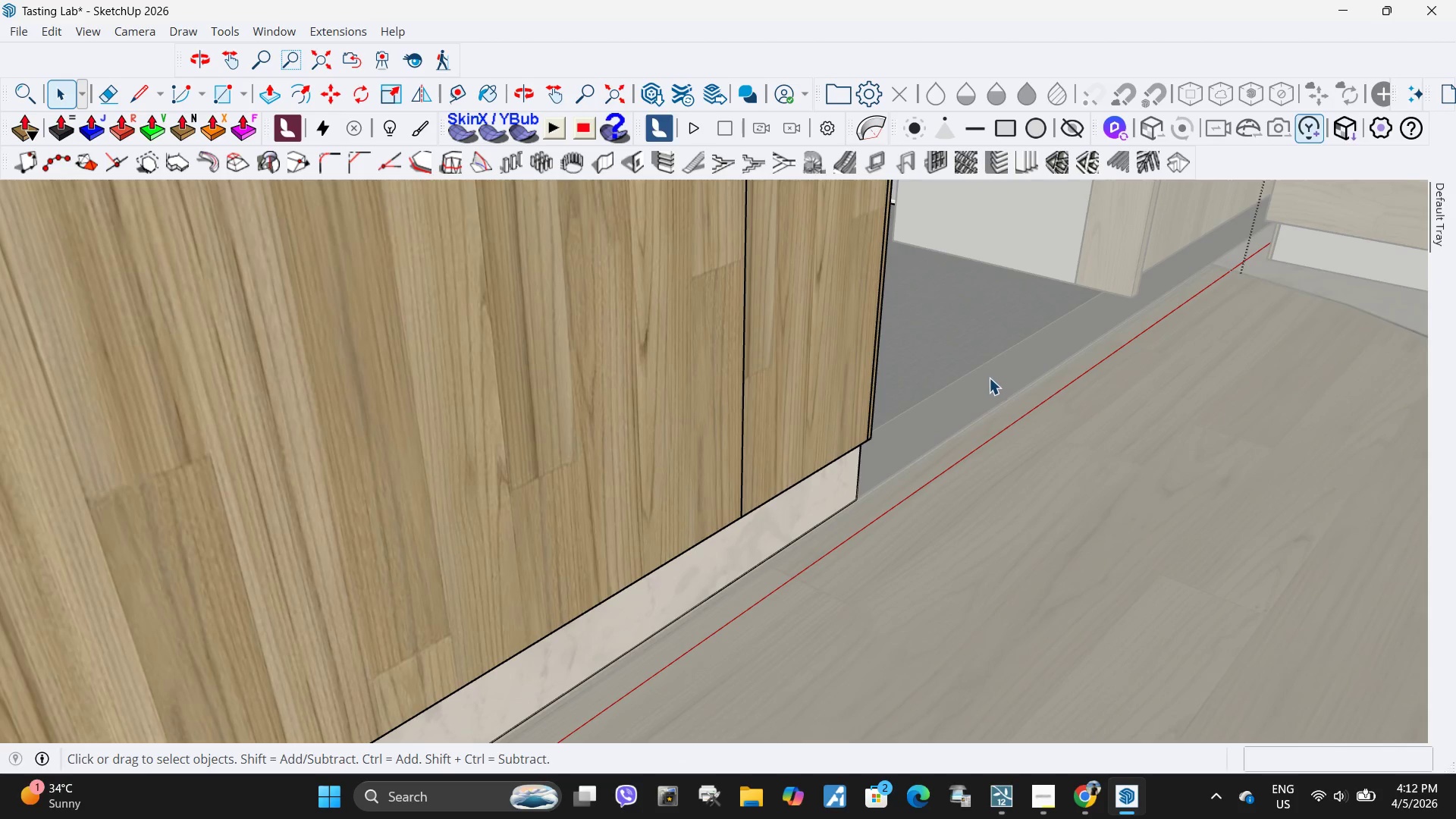 
scroll: coordinate [1157, 303], scroll_direction: up, amount: 9.0
 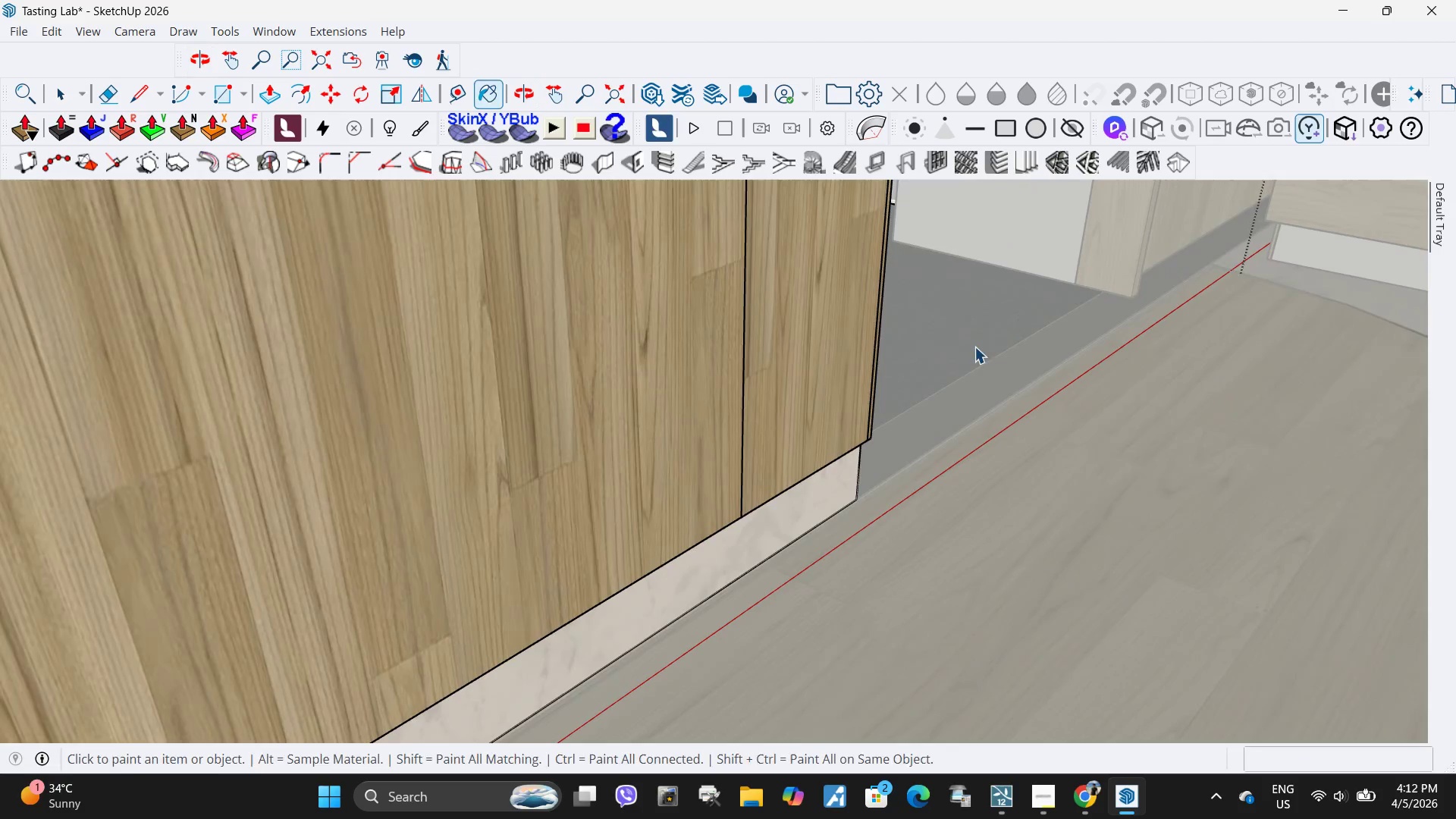 
double_click([989, 378])
 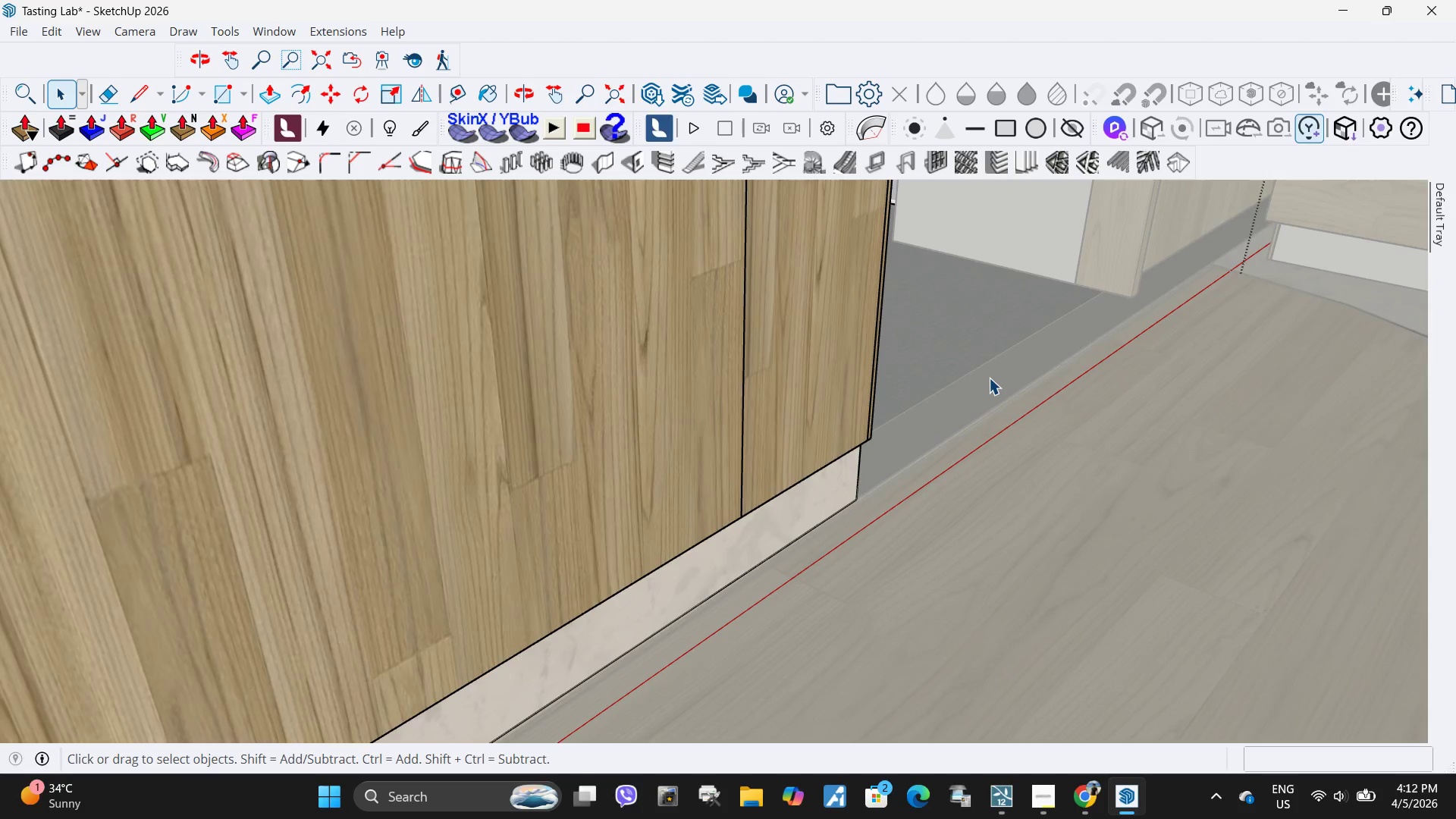 
triple_click([989, 378])